 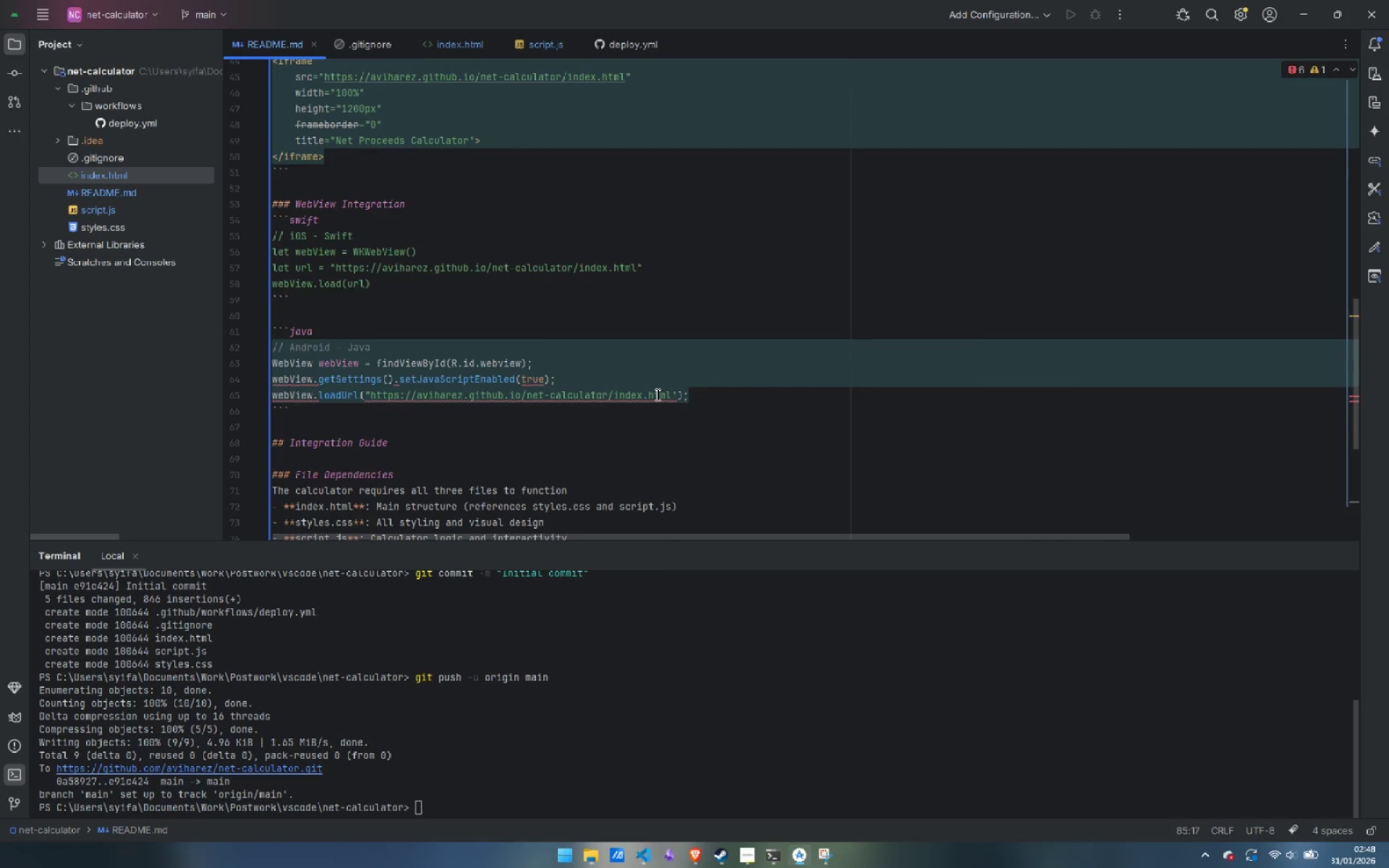 
scroll: coordinate [656, 401], scroll_direction: down, amount: 11.0
 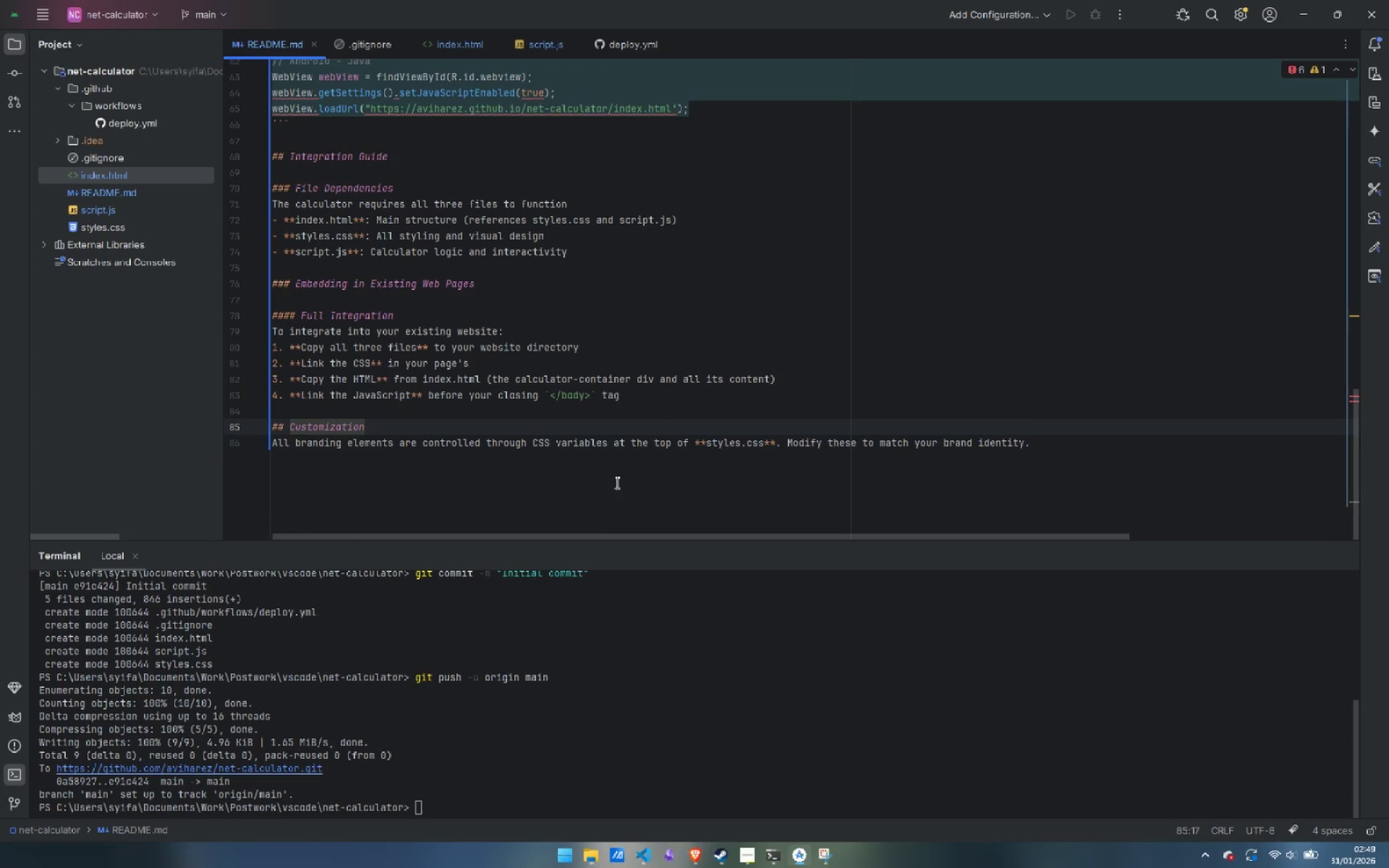 
left_click([573, 730])
 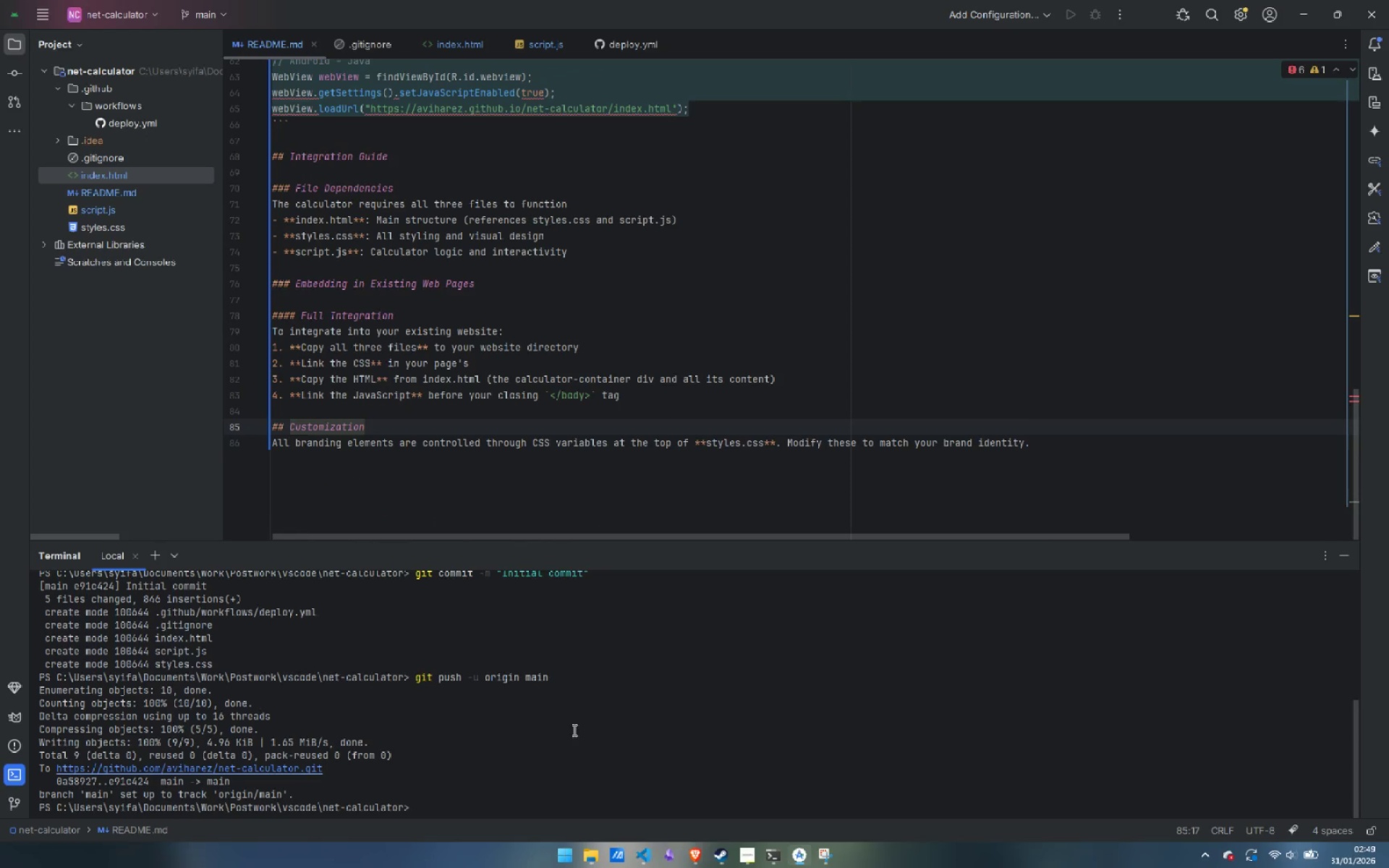 
type(git add .)
 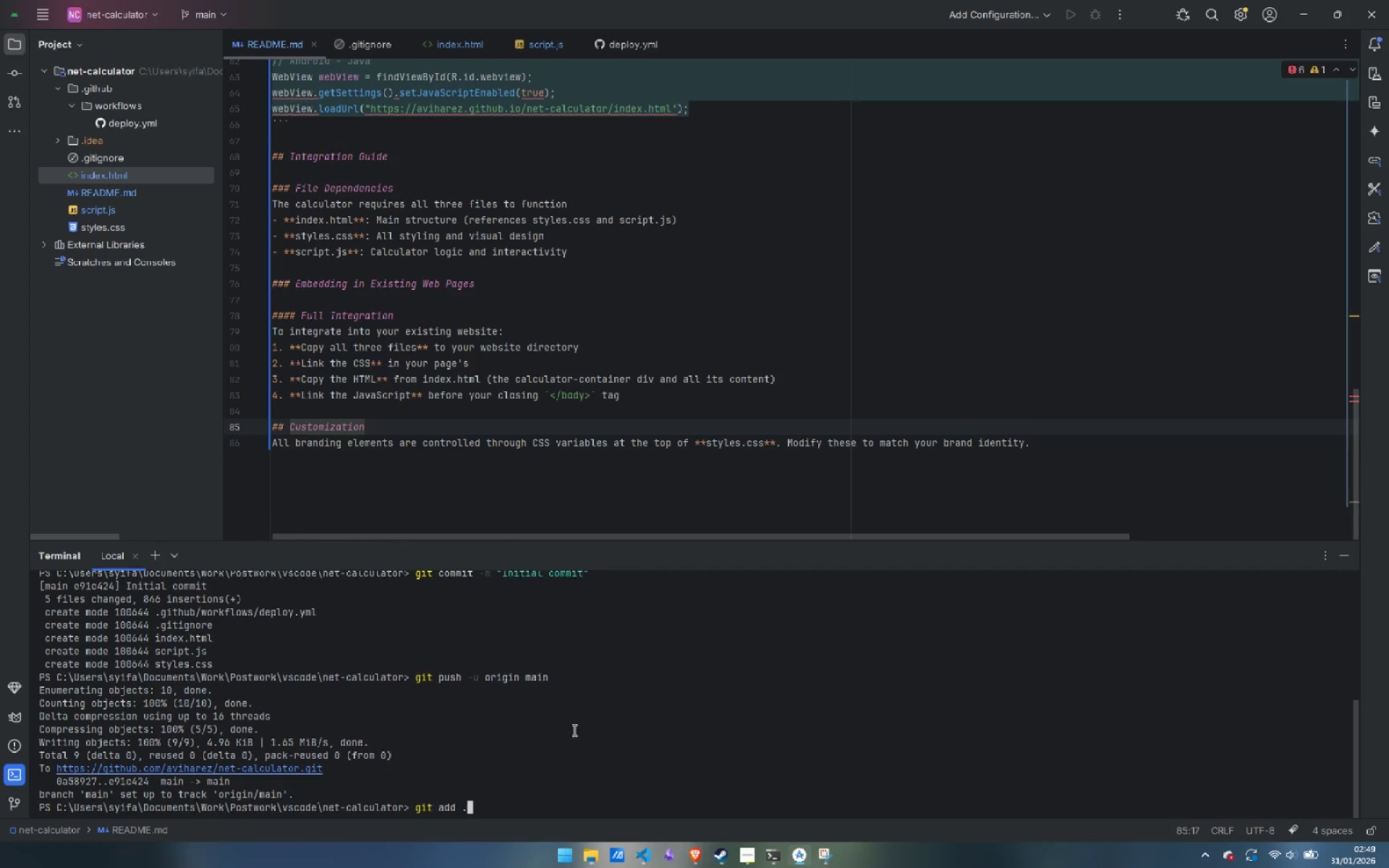 
key(Enter)
 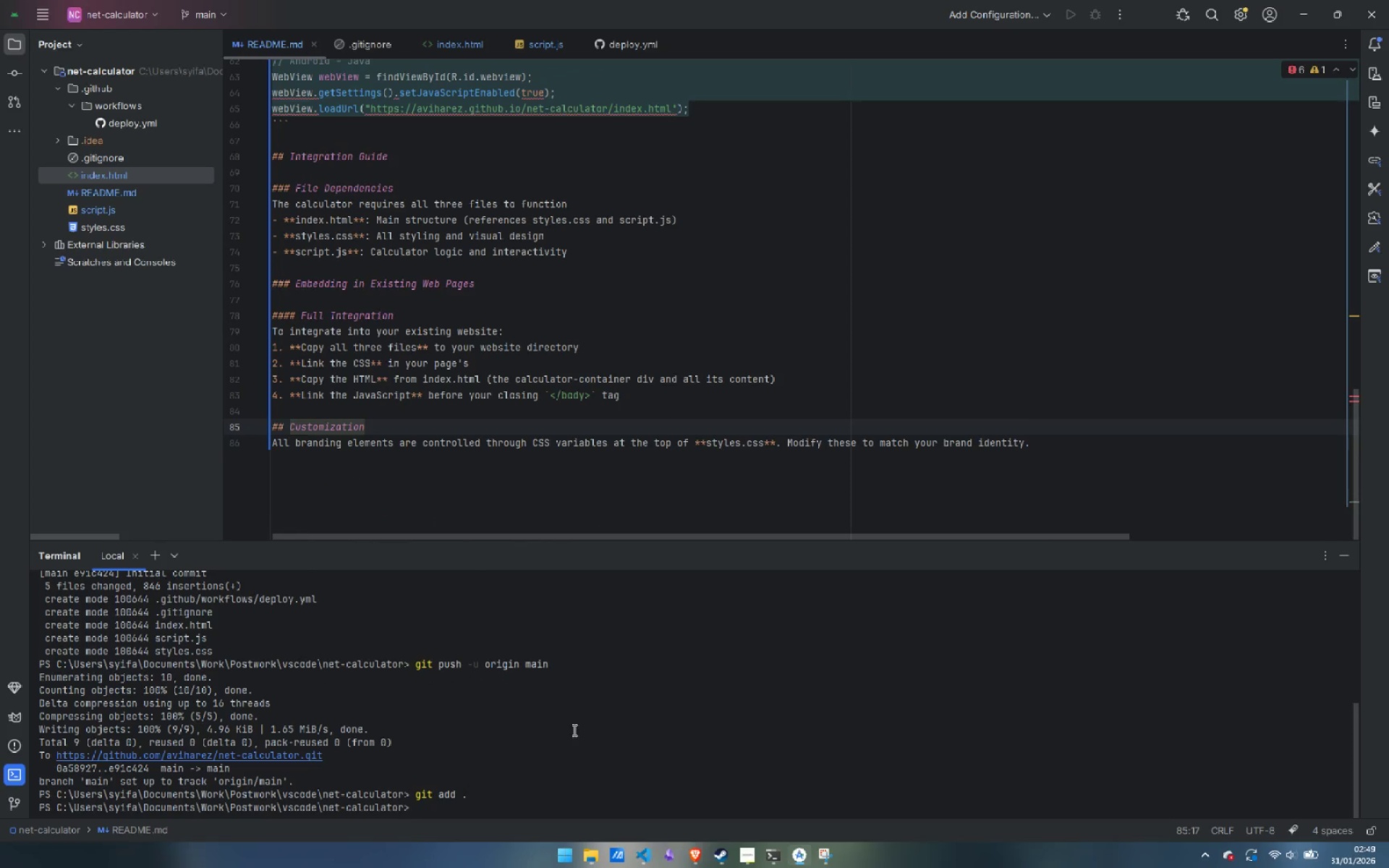 
type(git commit -m "add script and readme")
 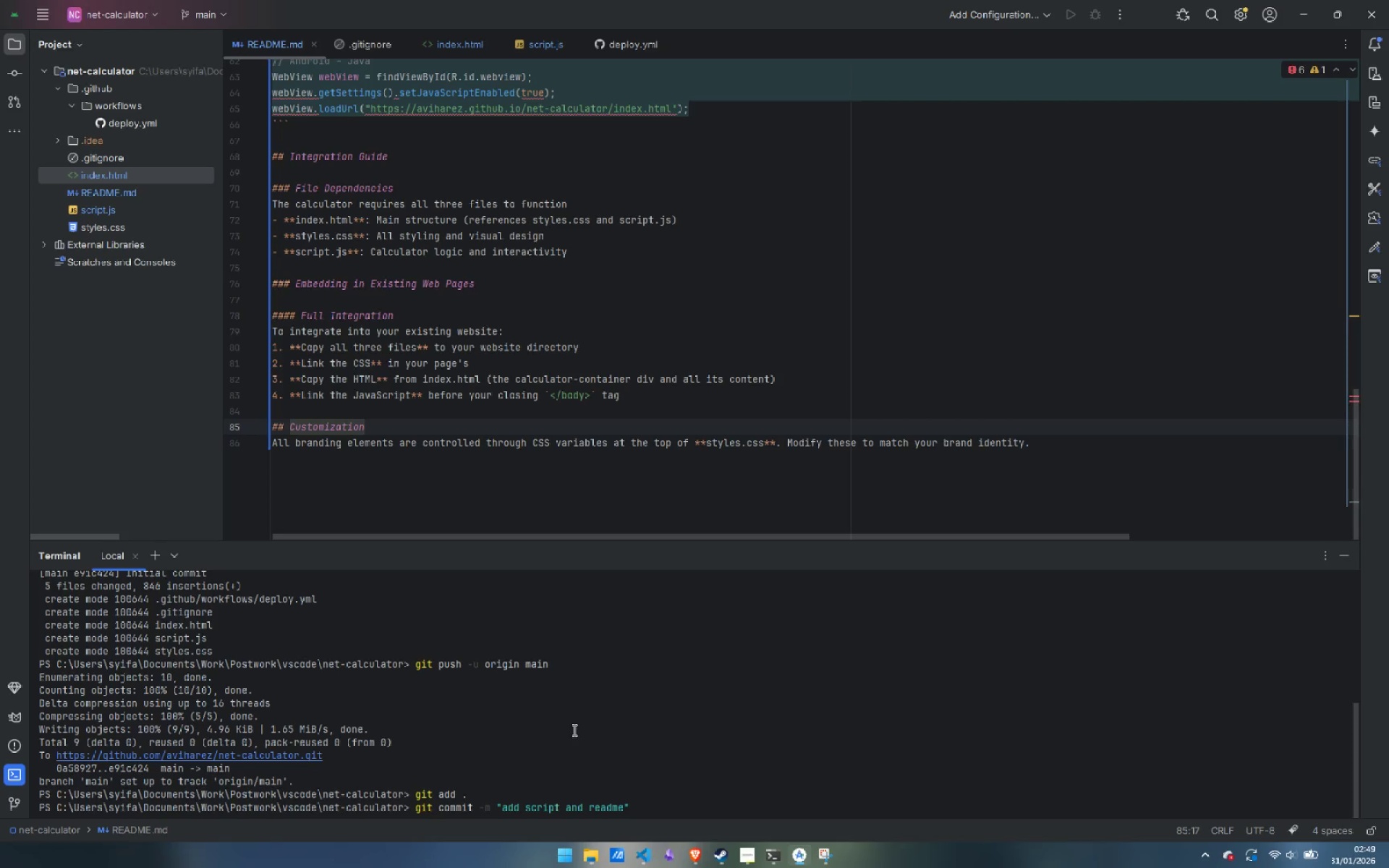 
key(Enter)
 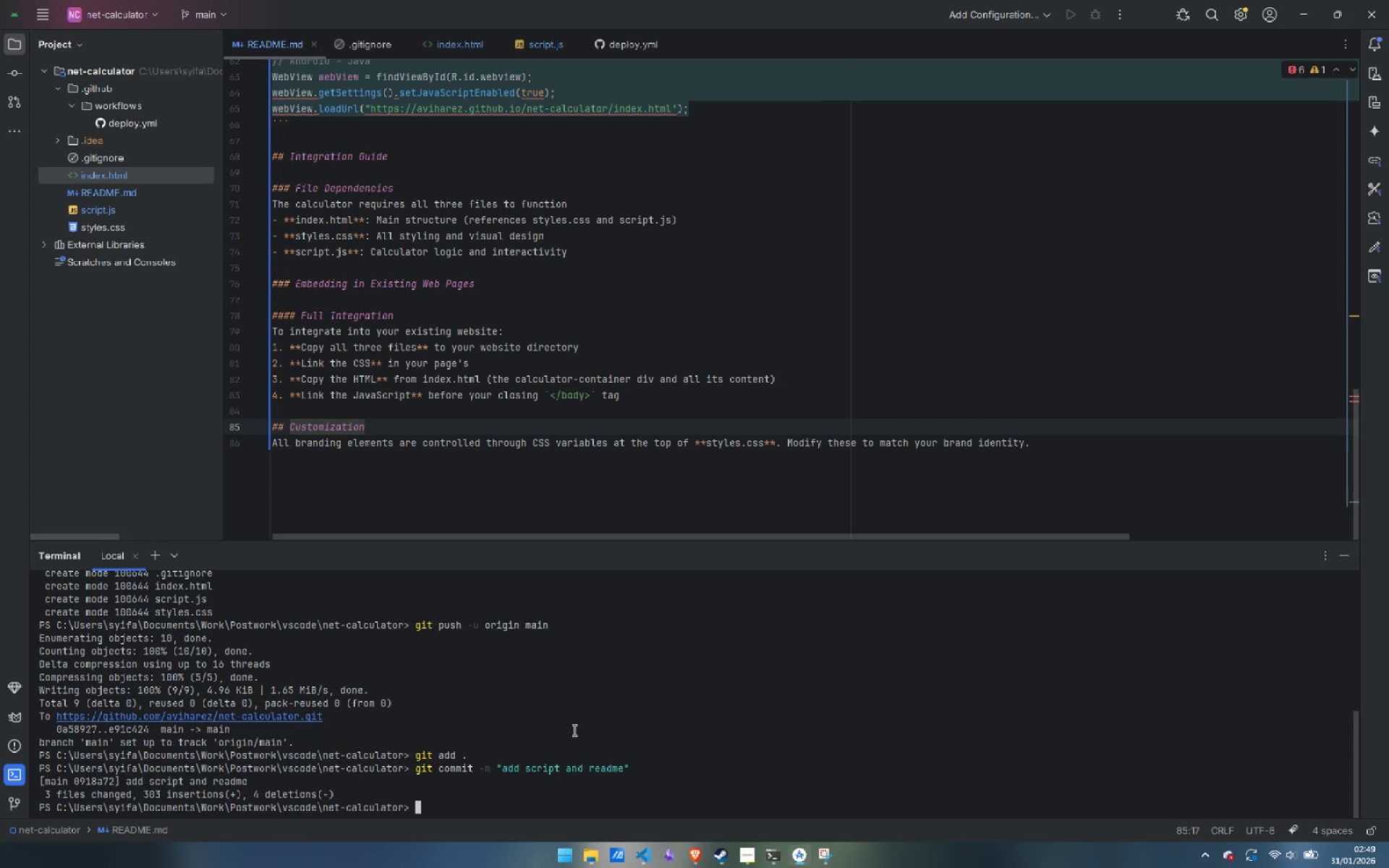 
type(git push )
 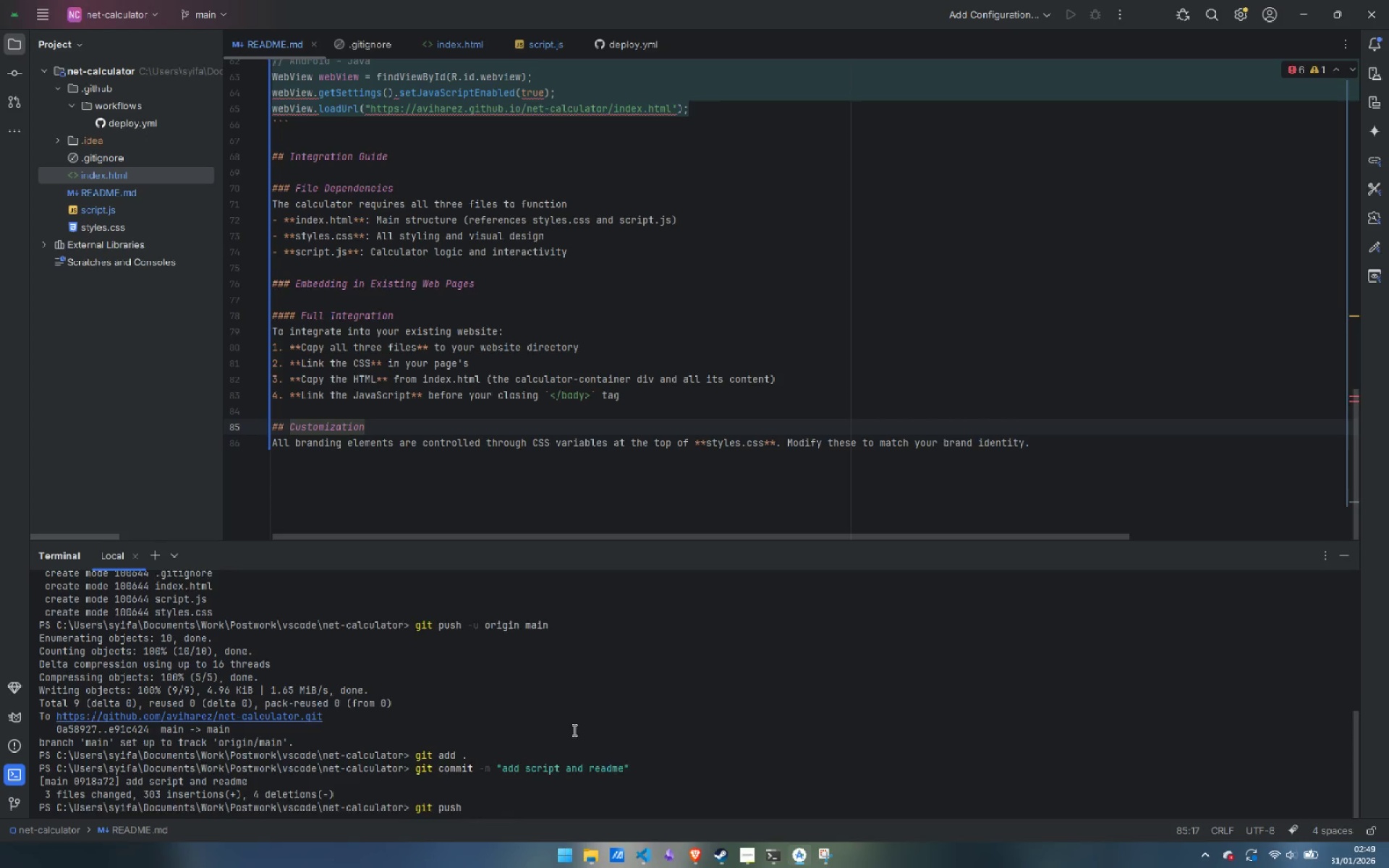 
key(Enter)
 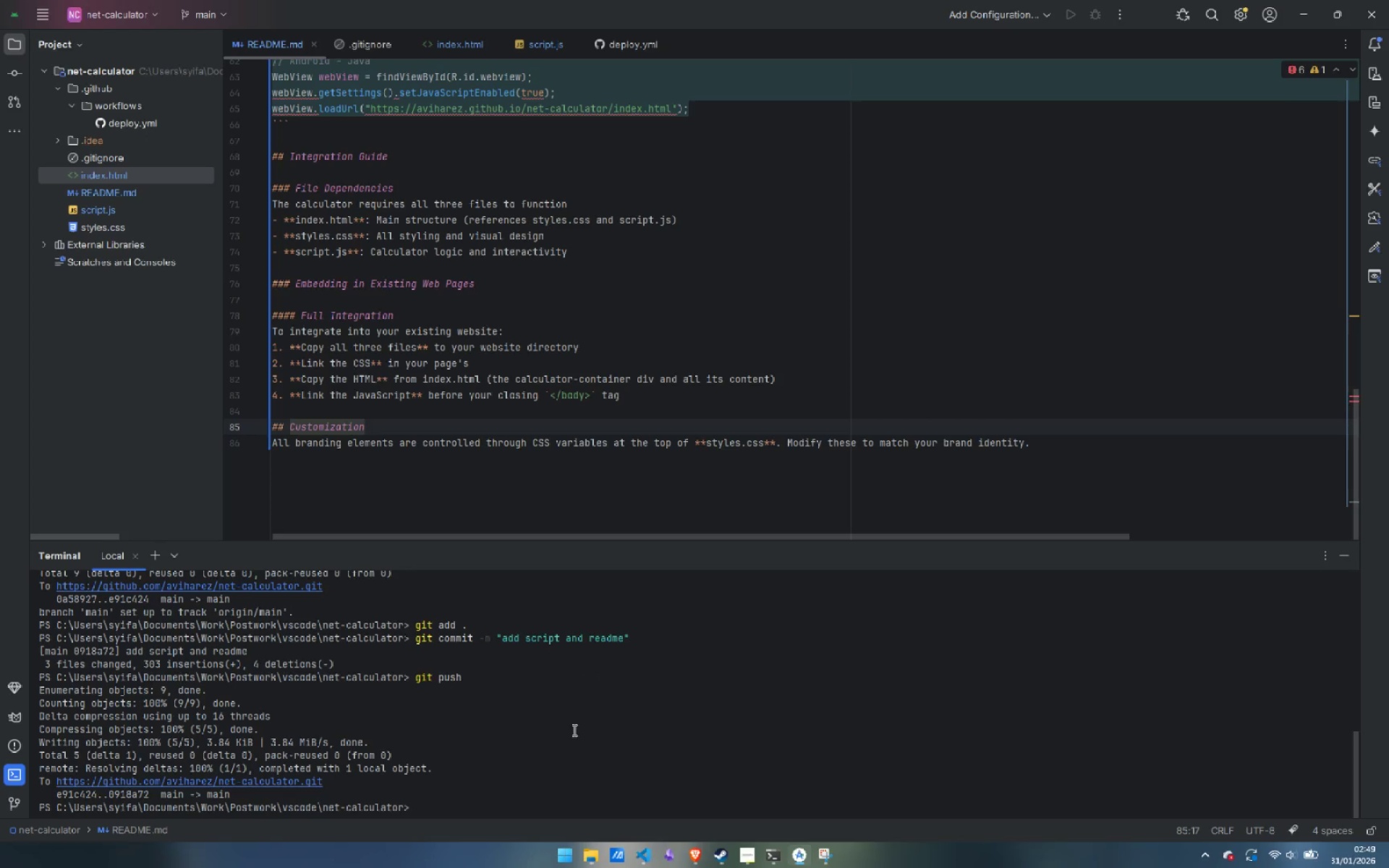 
wait(8.23)
 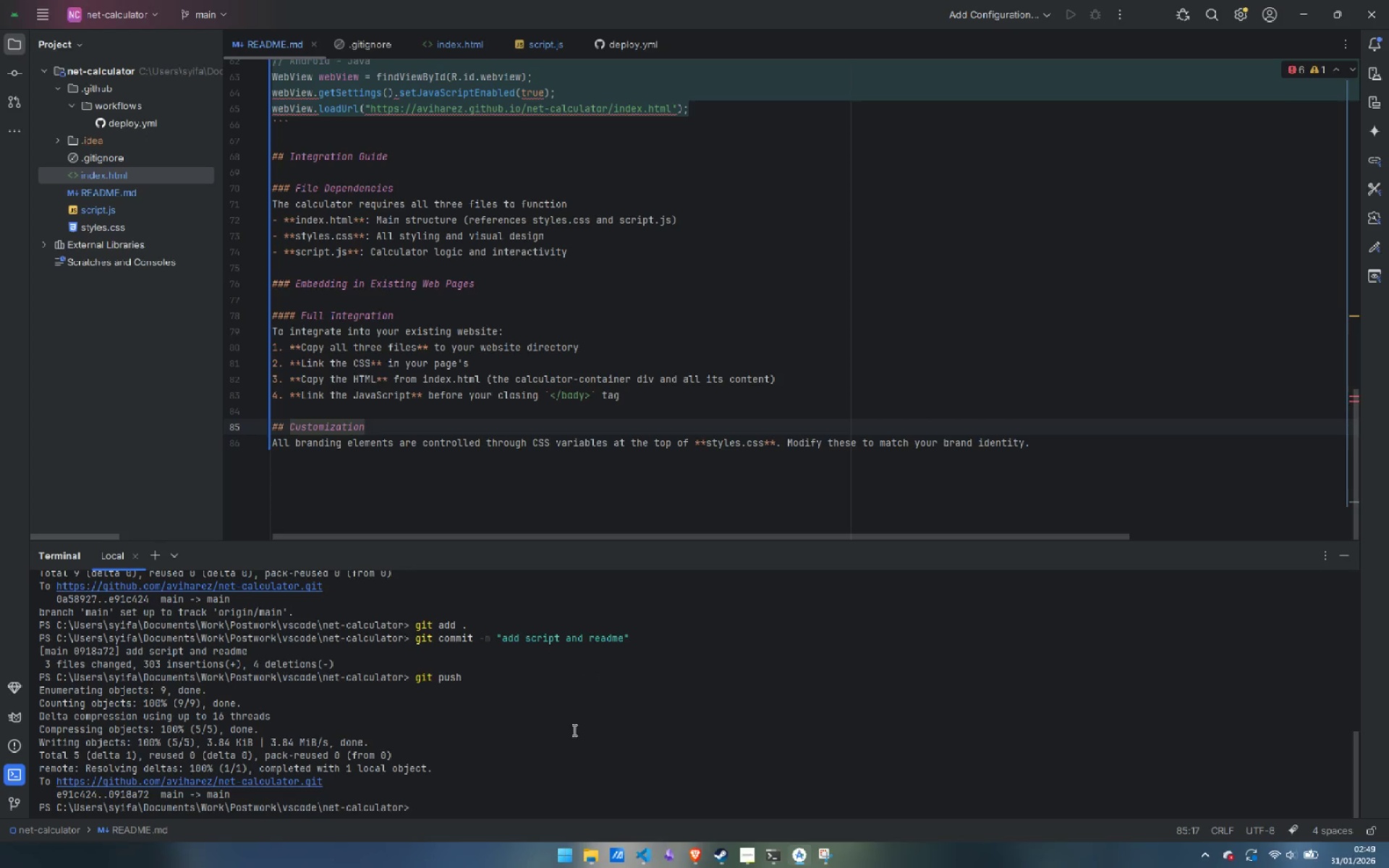 
left_click([766, 777])
 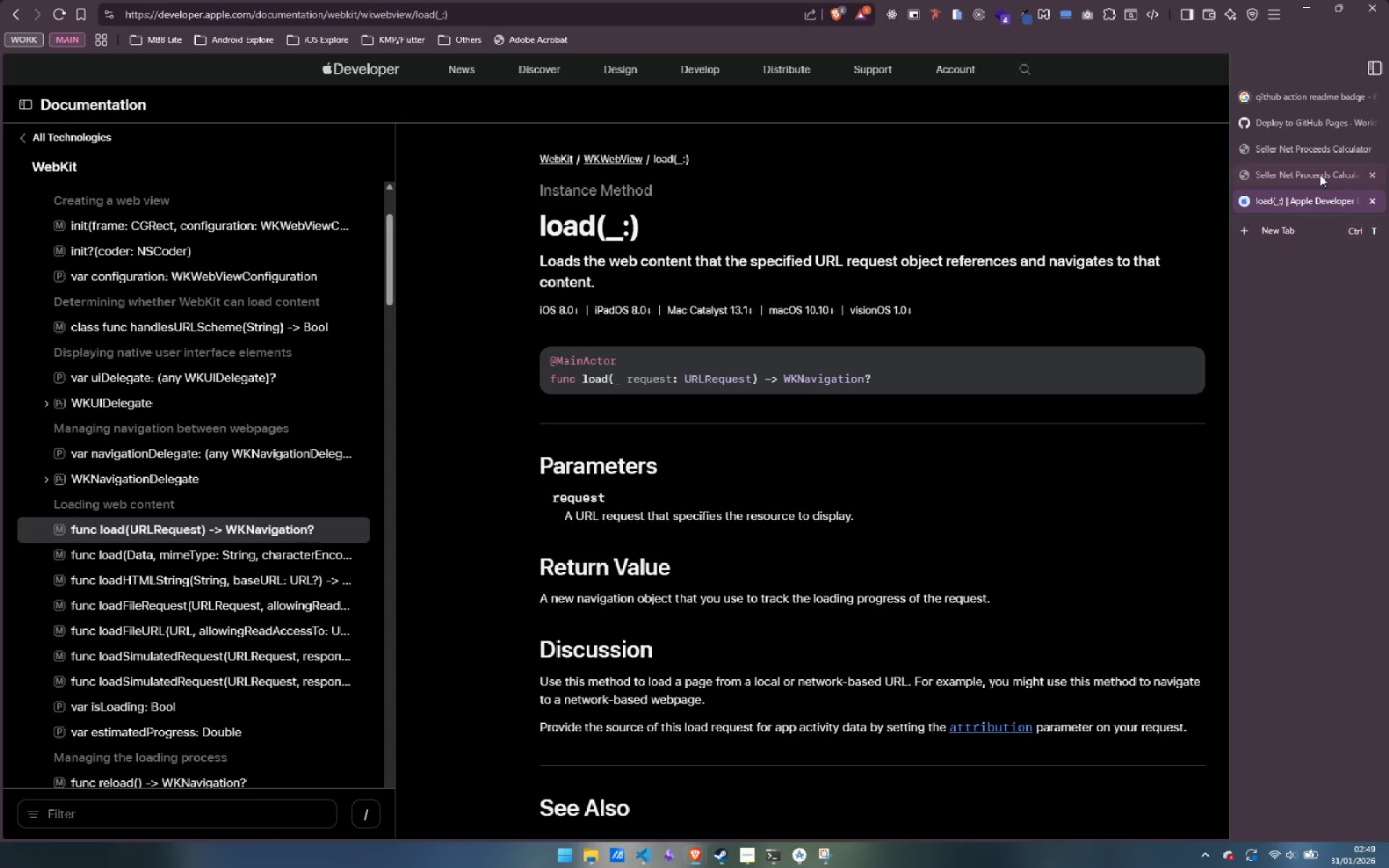 
left_click([1310, 145])
 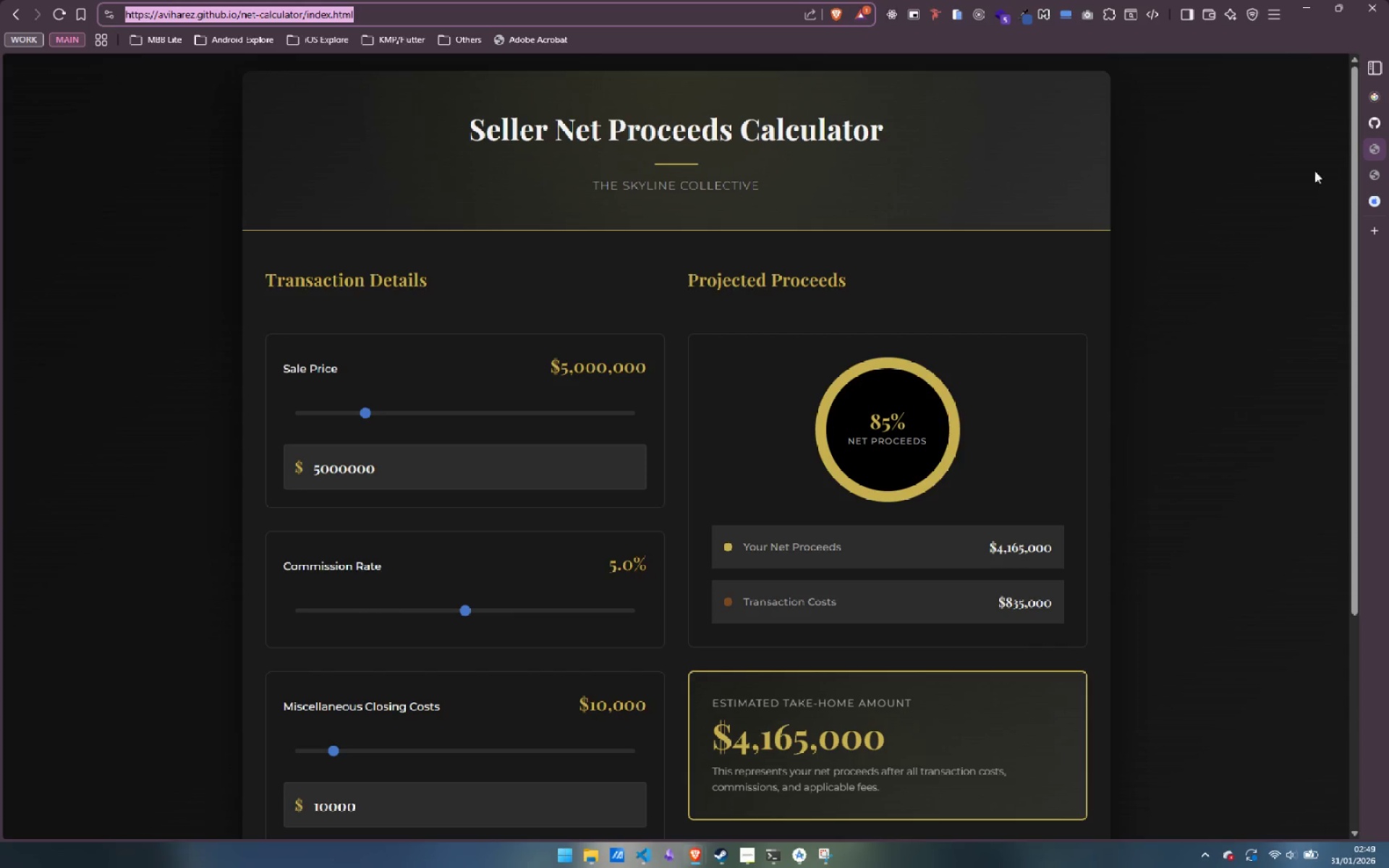 
left_click([1312, 123])
 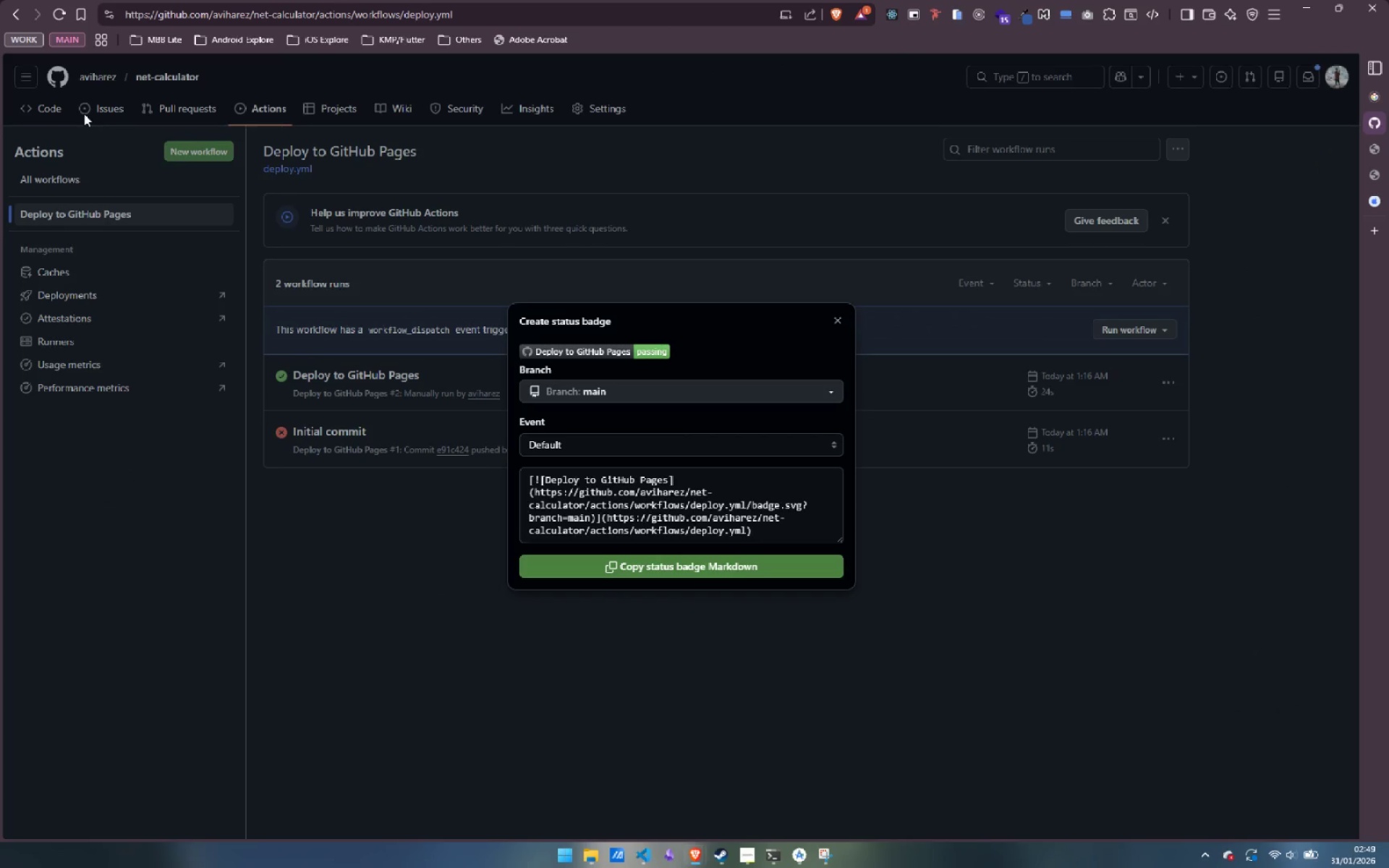 
left_click([52, 108])
 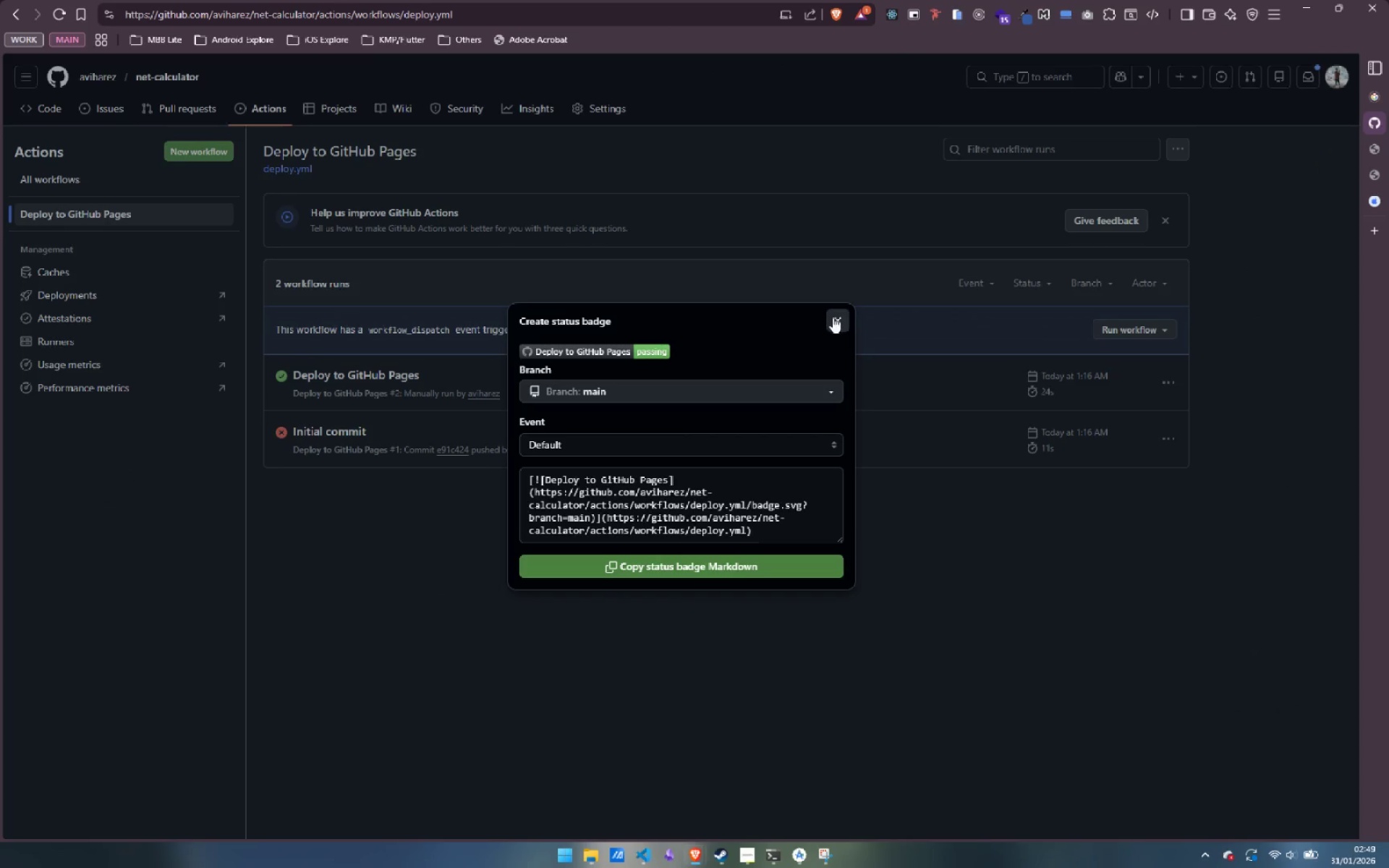 
left_click([841, 319])
 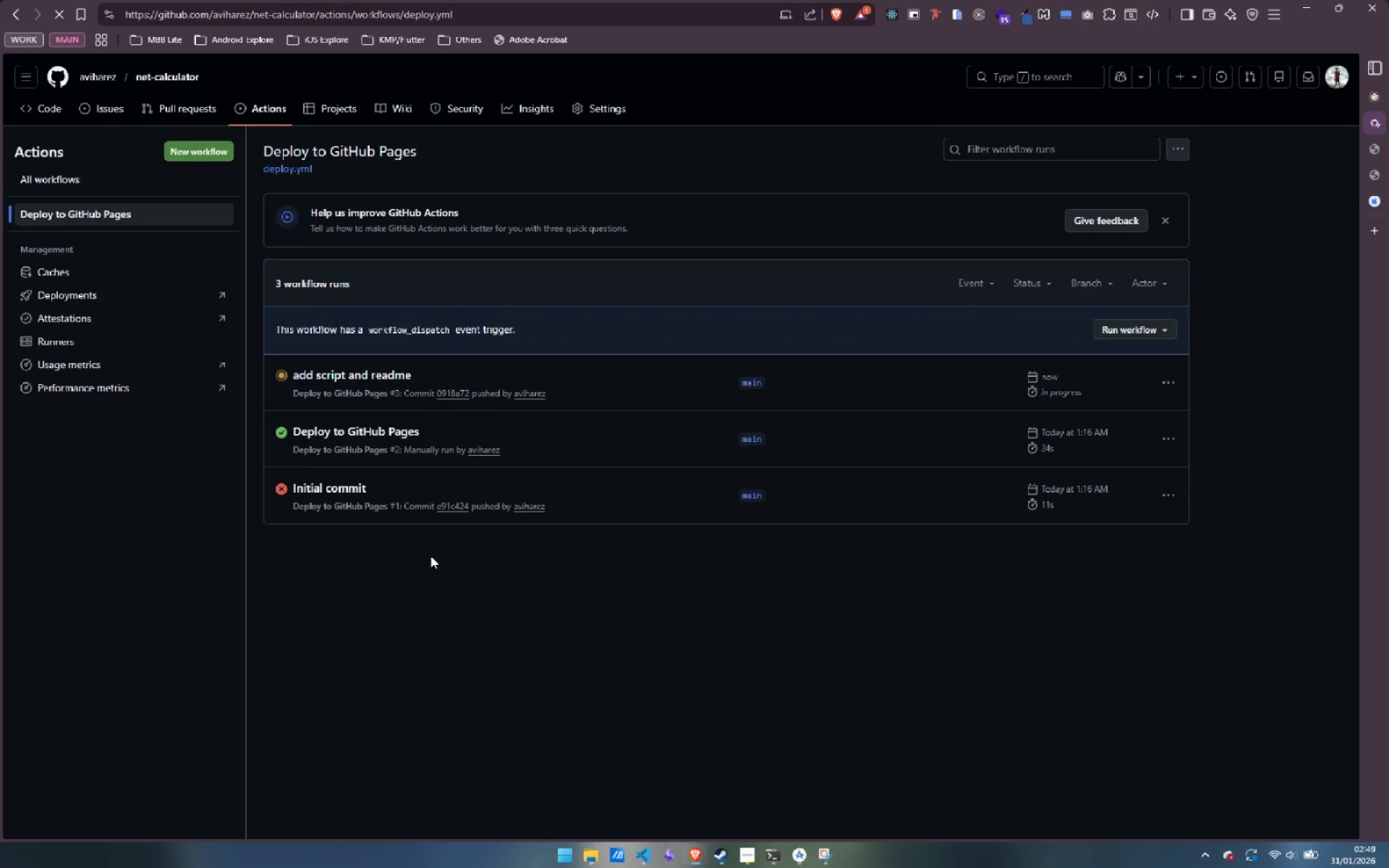 
wait(7.02)
 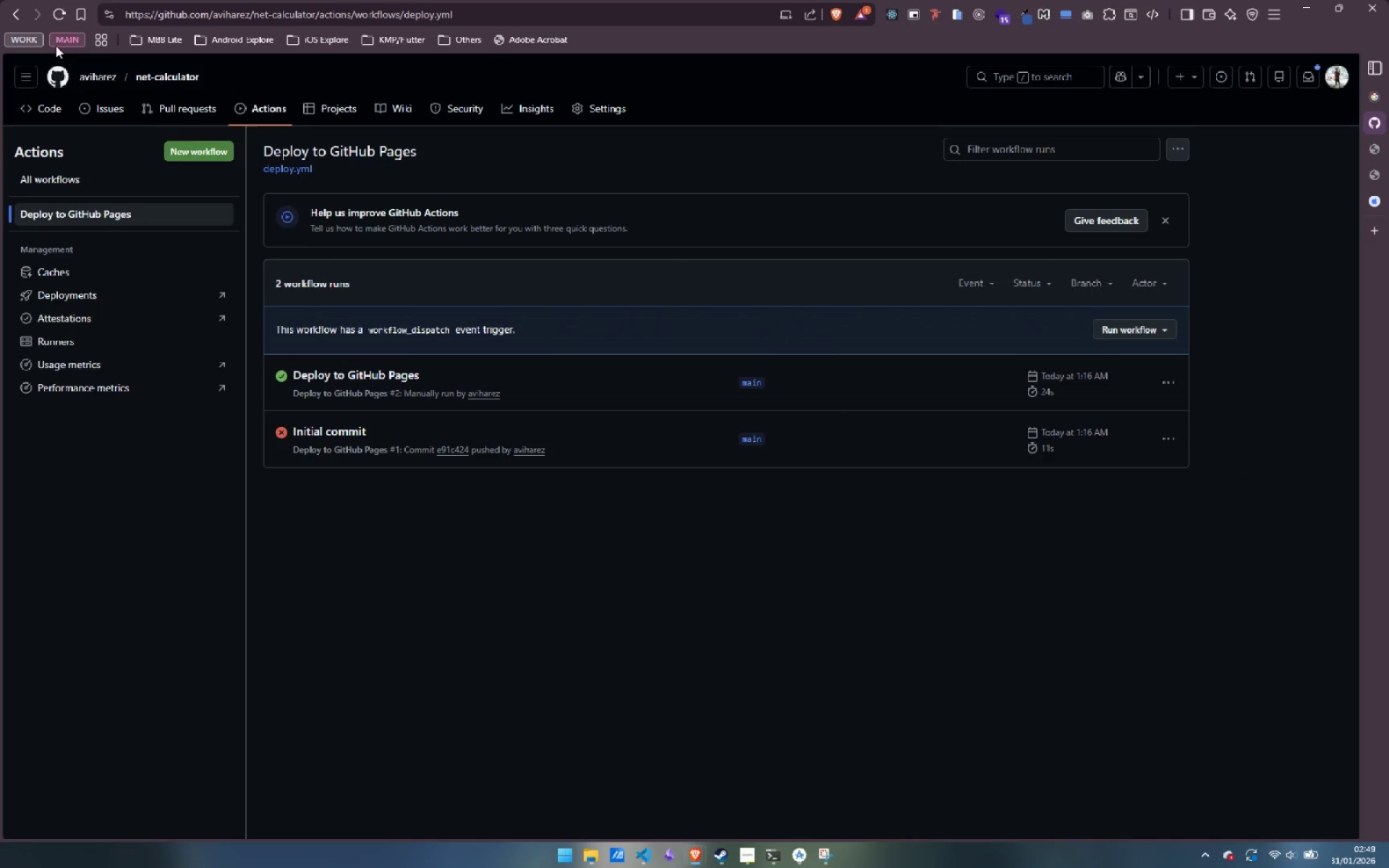 
left_click([38, 109])
 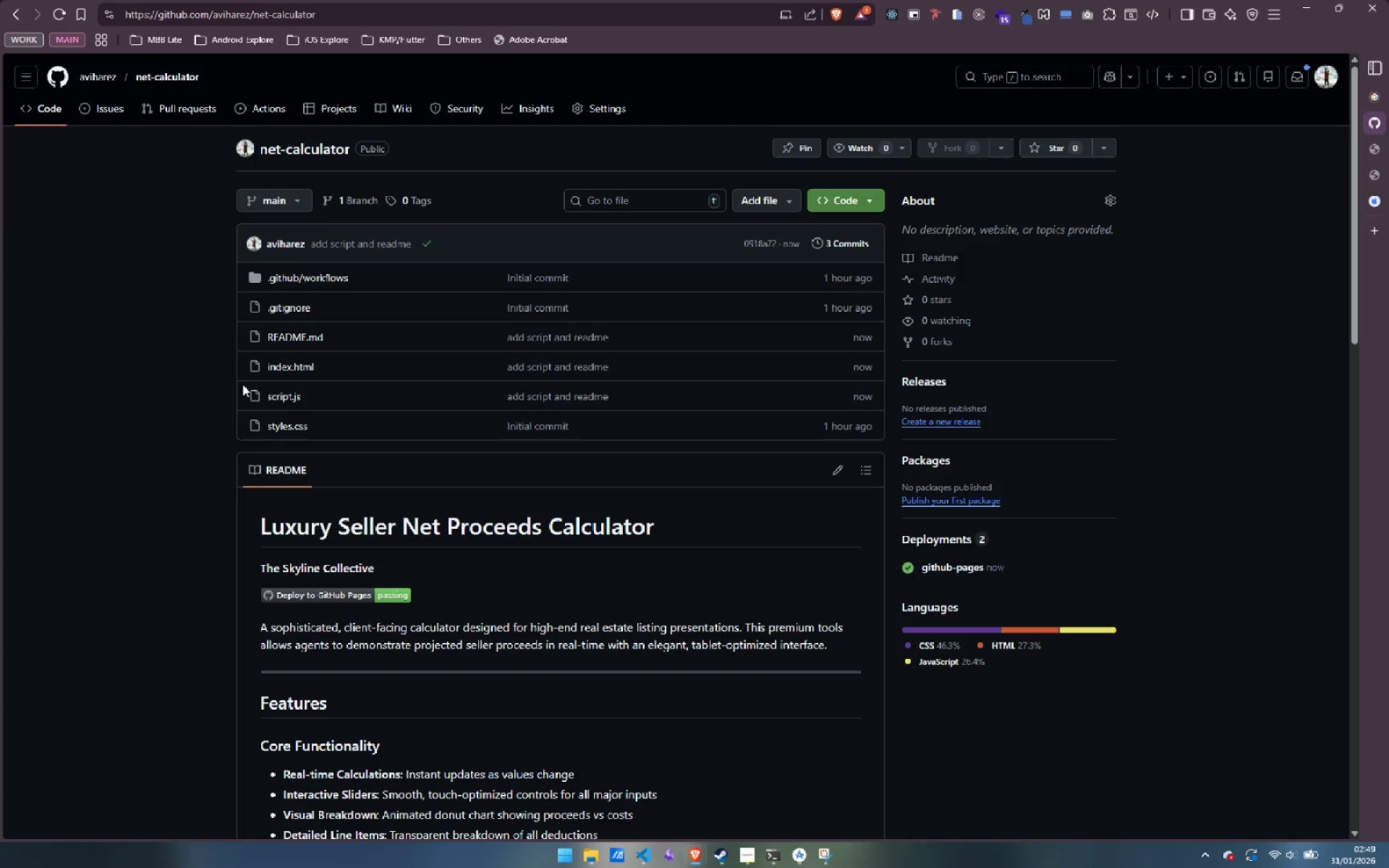 
wait(14.7)
 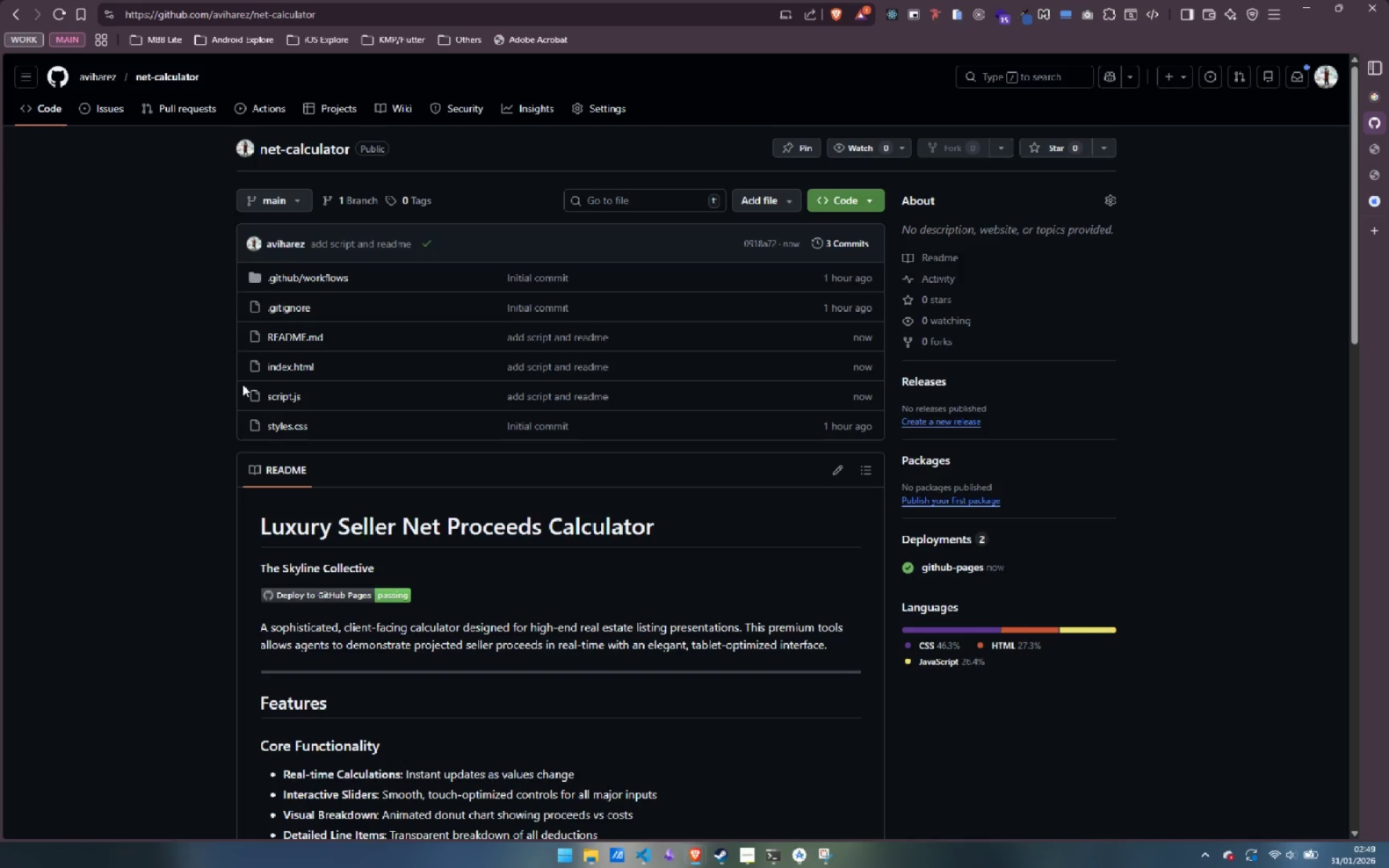 
left_click([804, 855])
 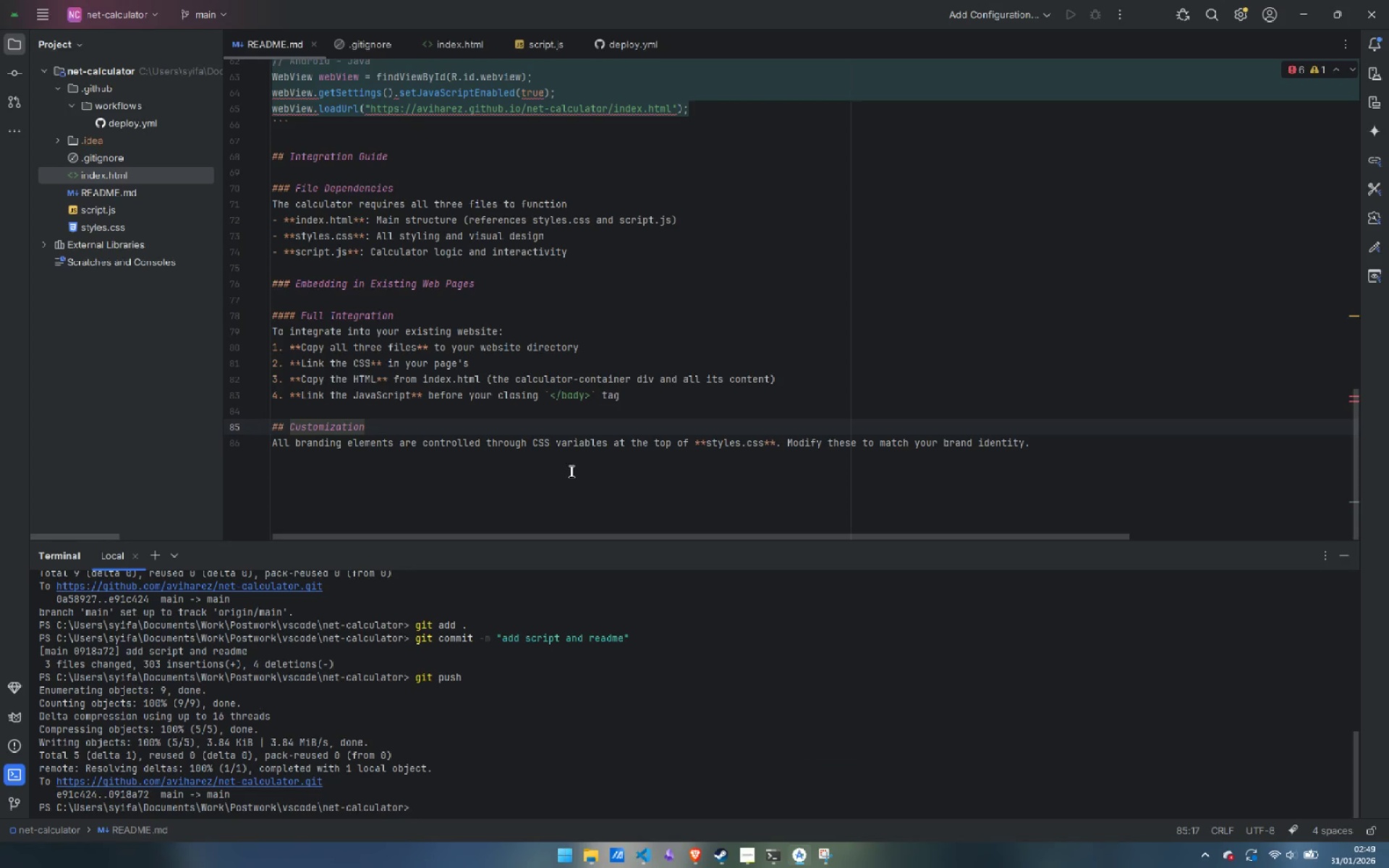 
scroll: coordinate [441, 370], scroll_direction: up, amount: 28.0
 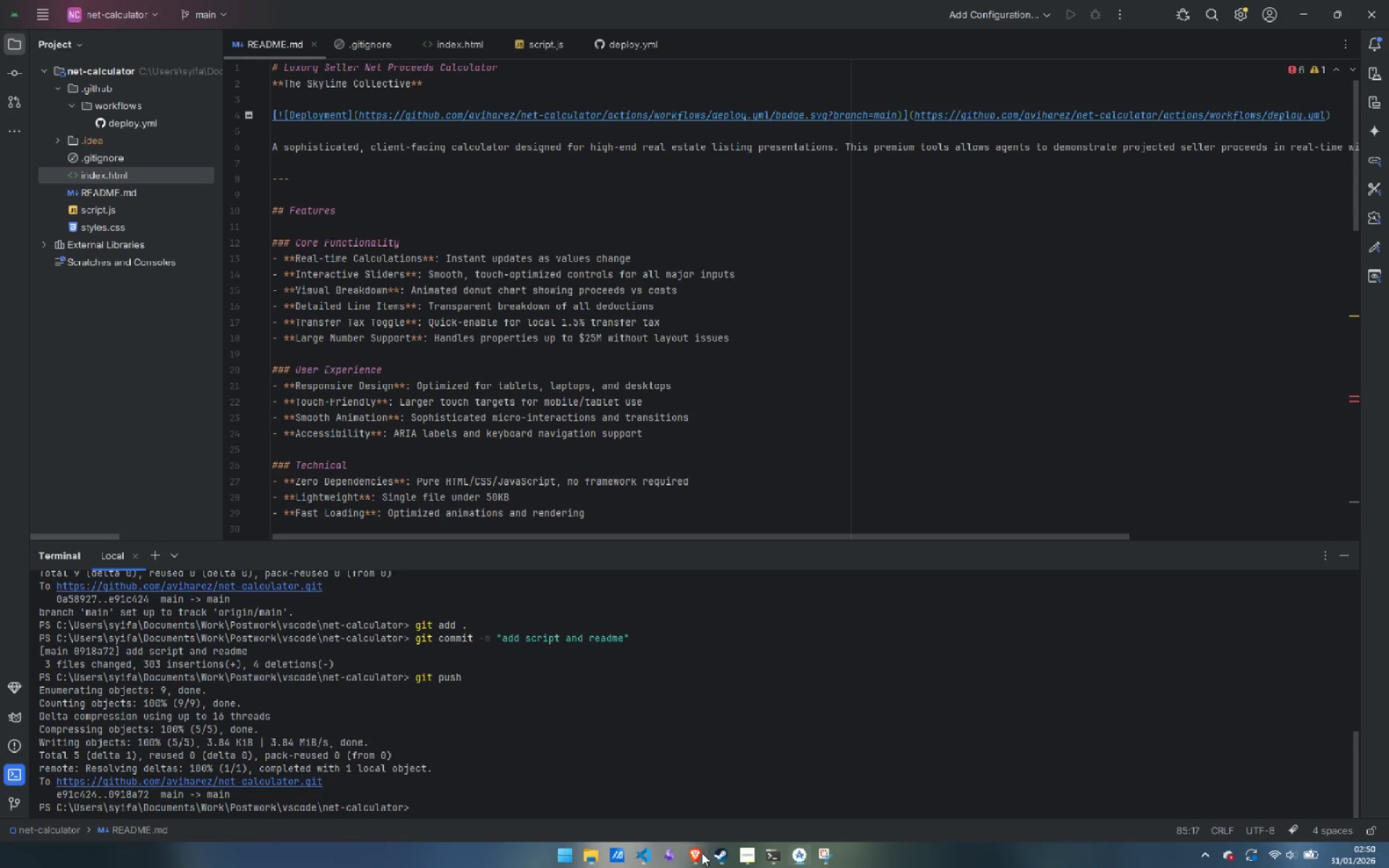 
wait(5.22)
 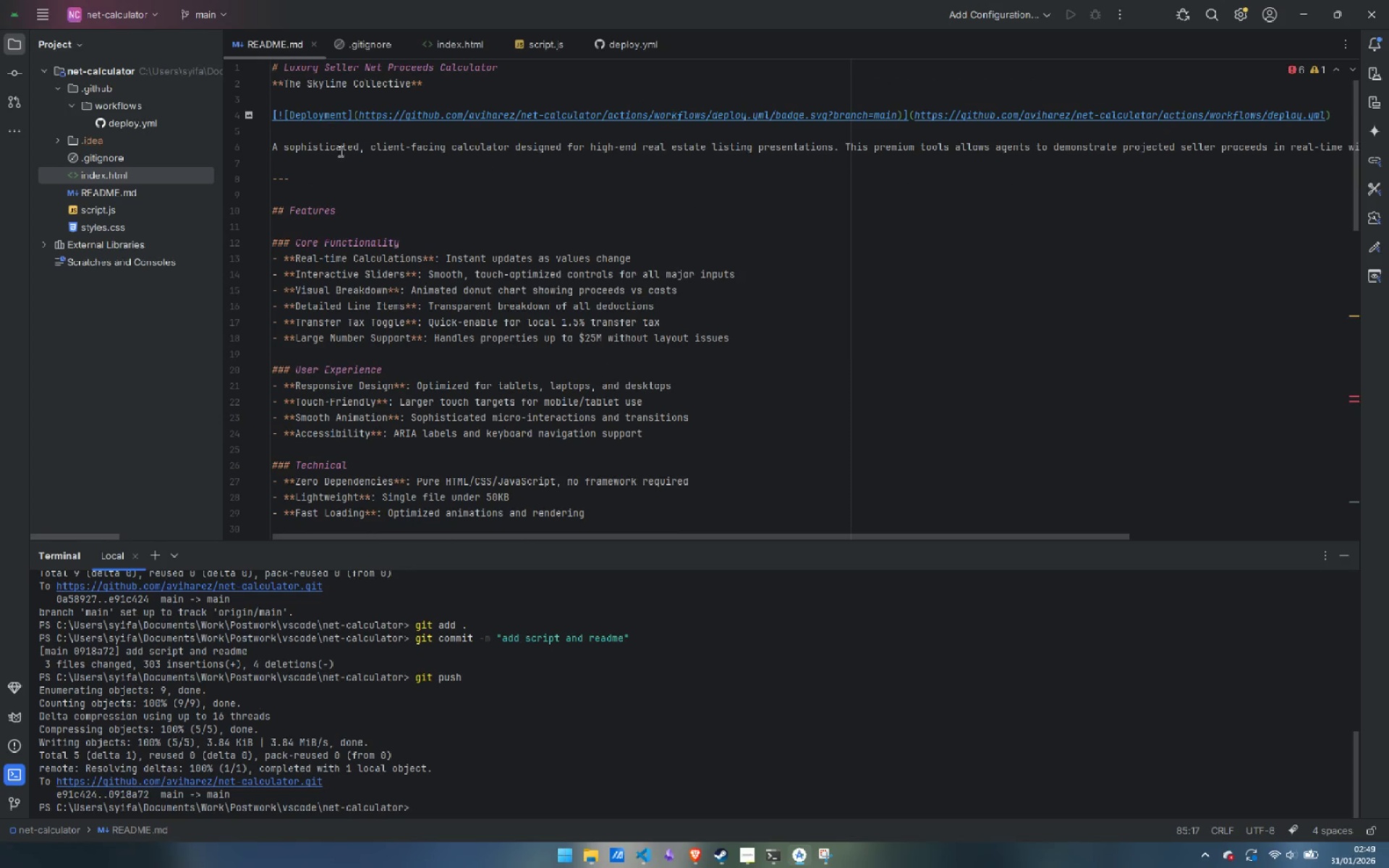 
left_click([783, 799])
 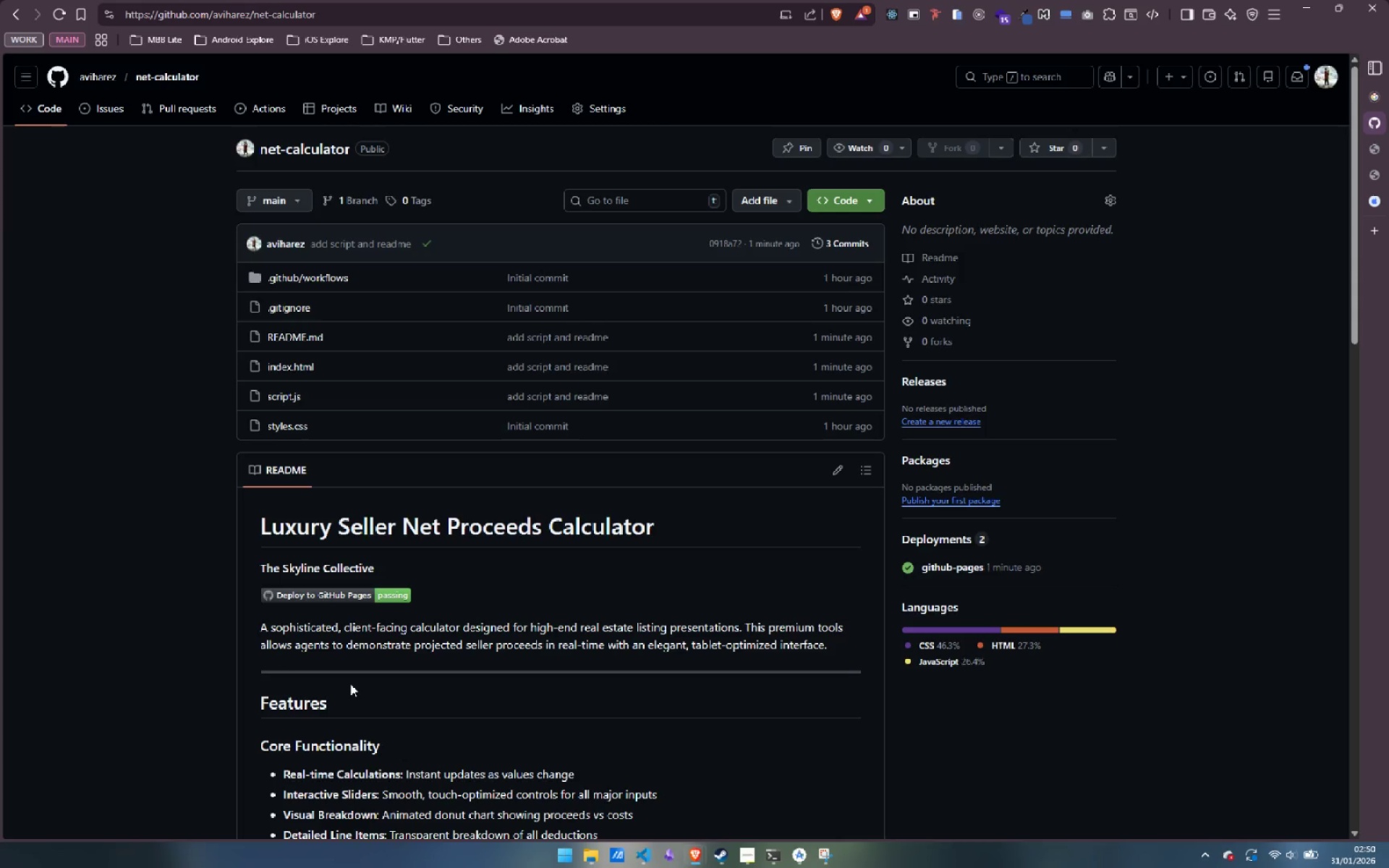 
wait(22.03)
 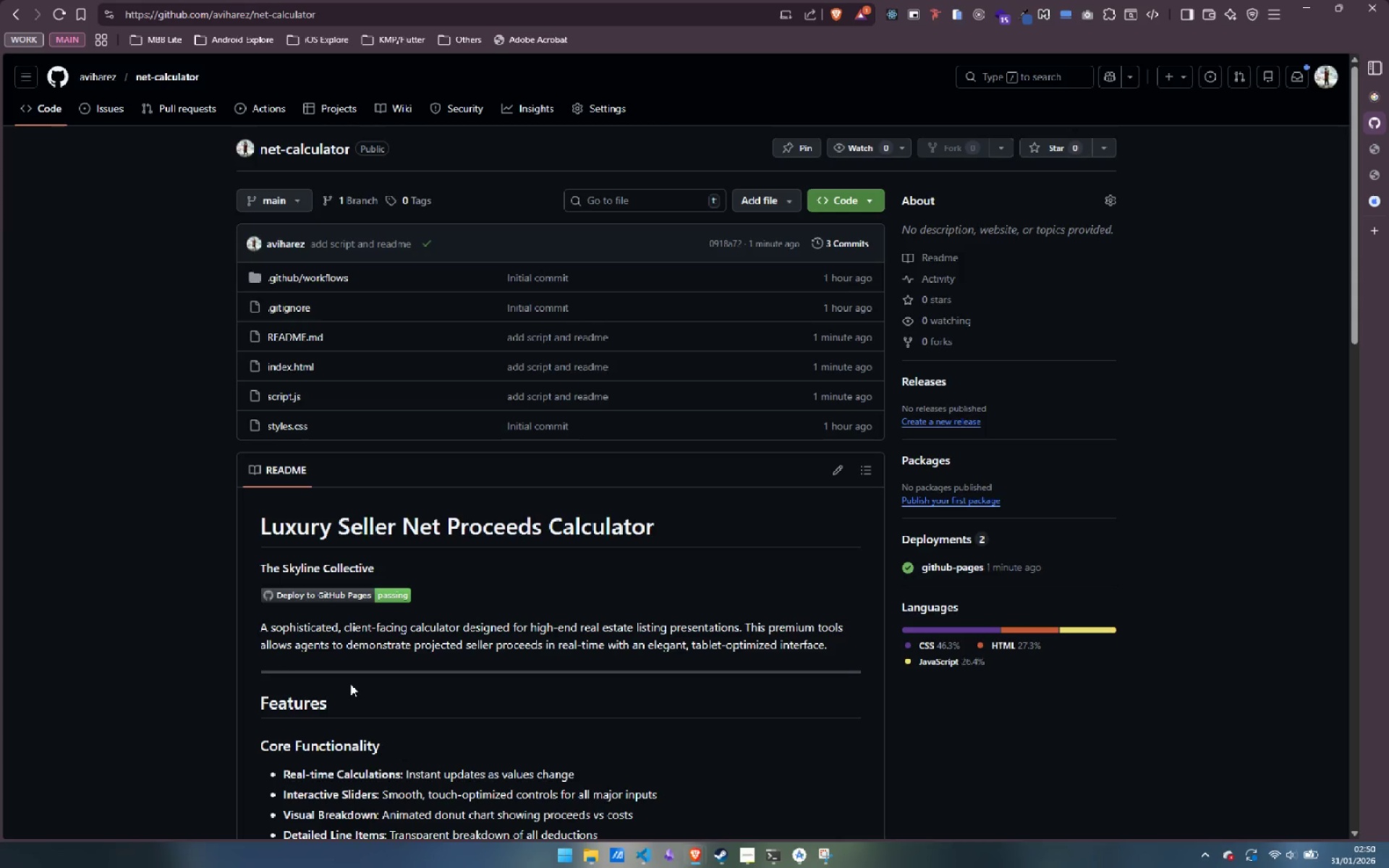 
scroll: coordinate [250, 673], scroll_direction: down, amount: 8.0
 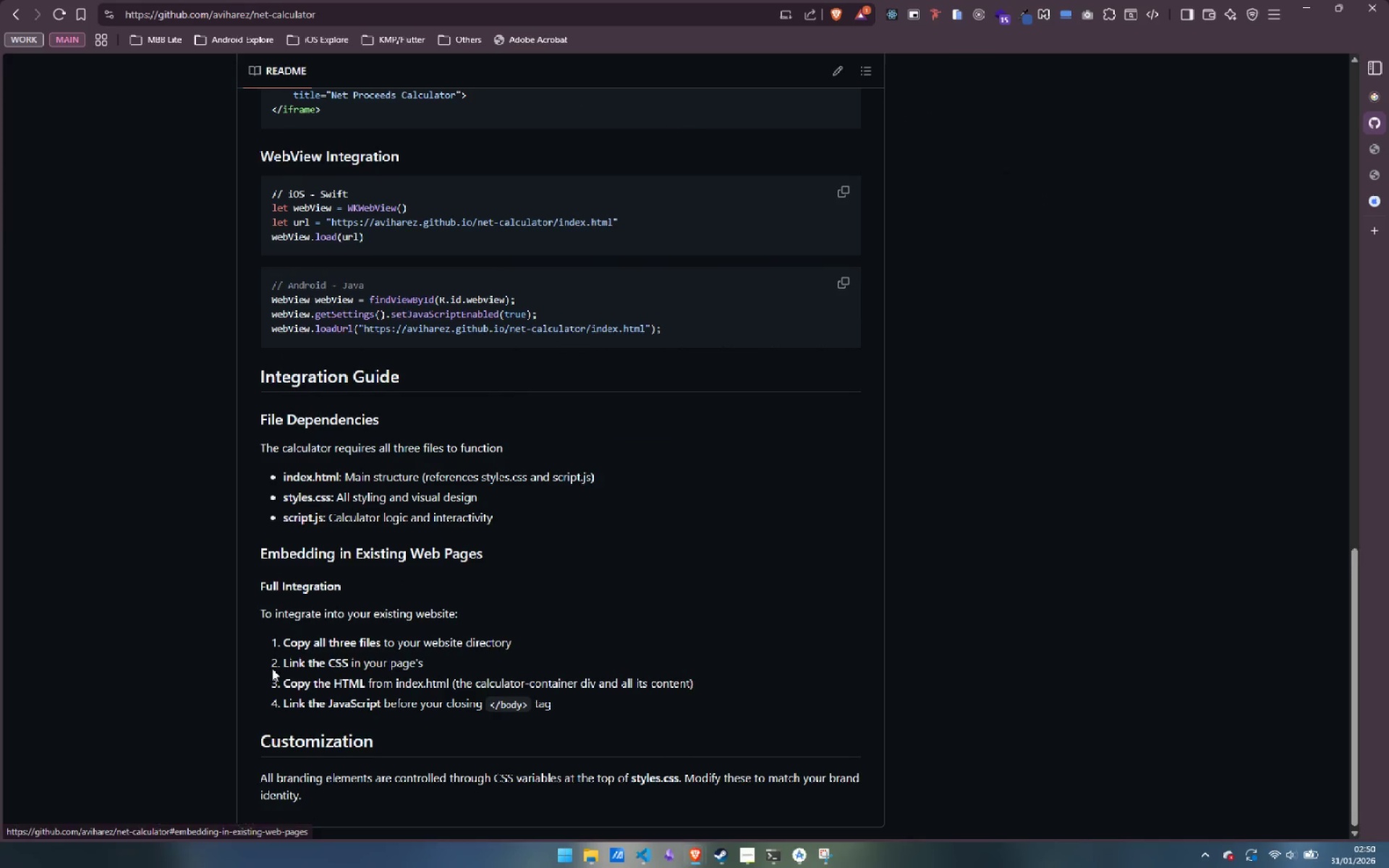 
scroll: coordinate [385, 655], scroll_direction: up, amount: 23.0
 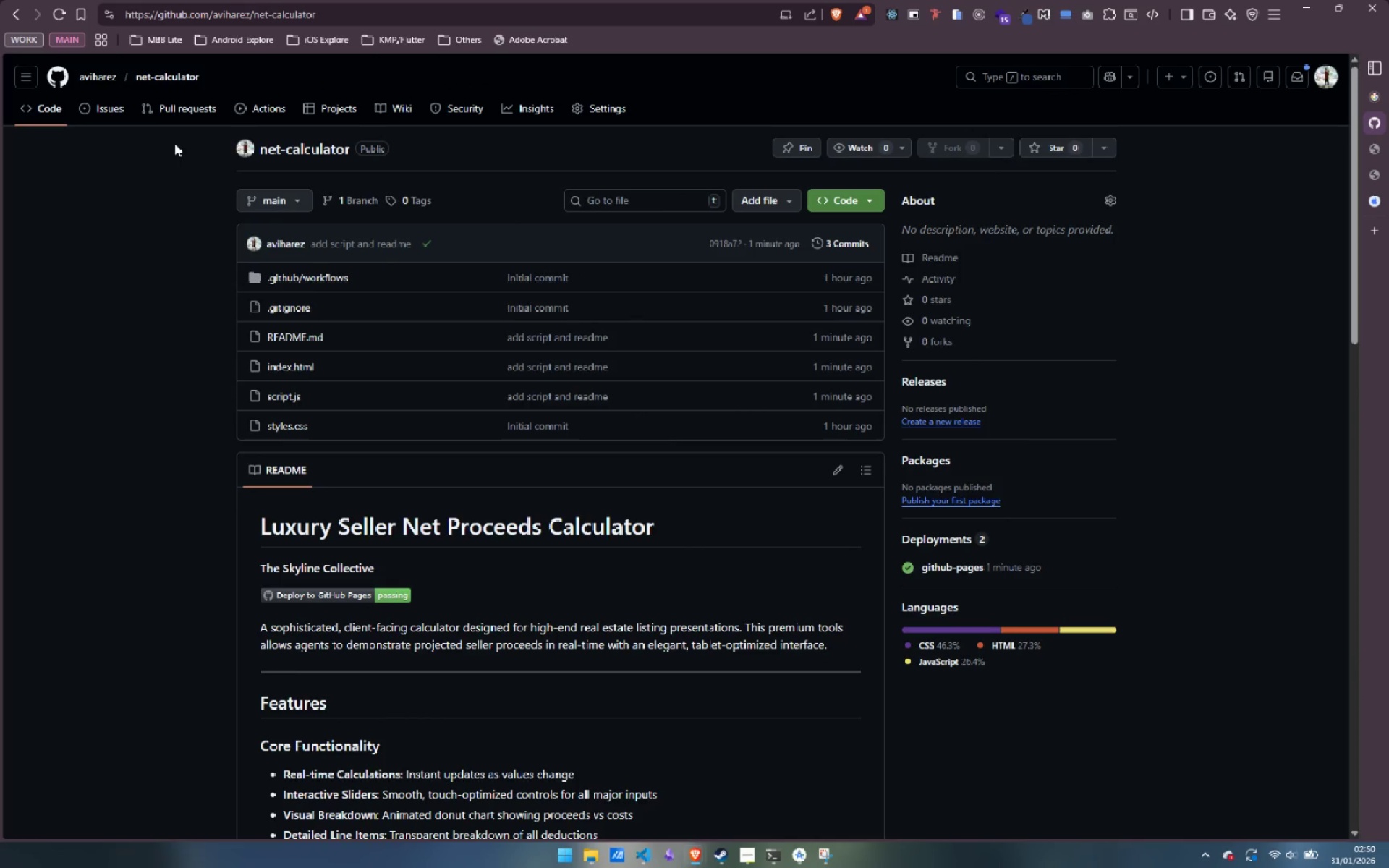 
left_click([260, 113])
 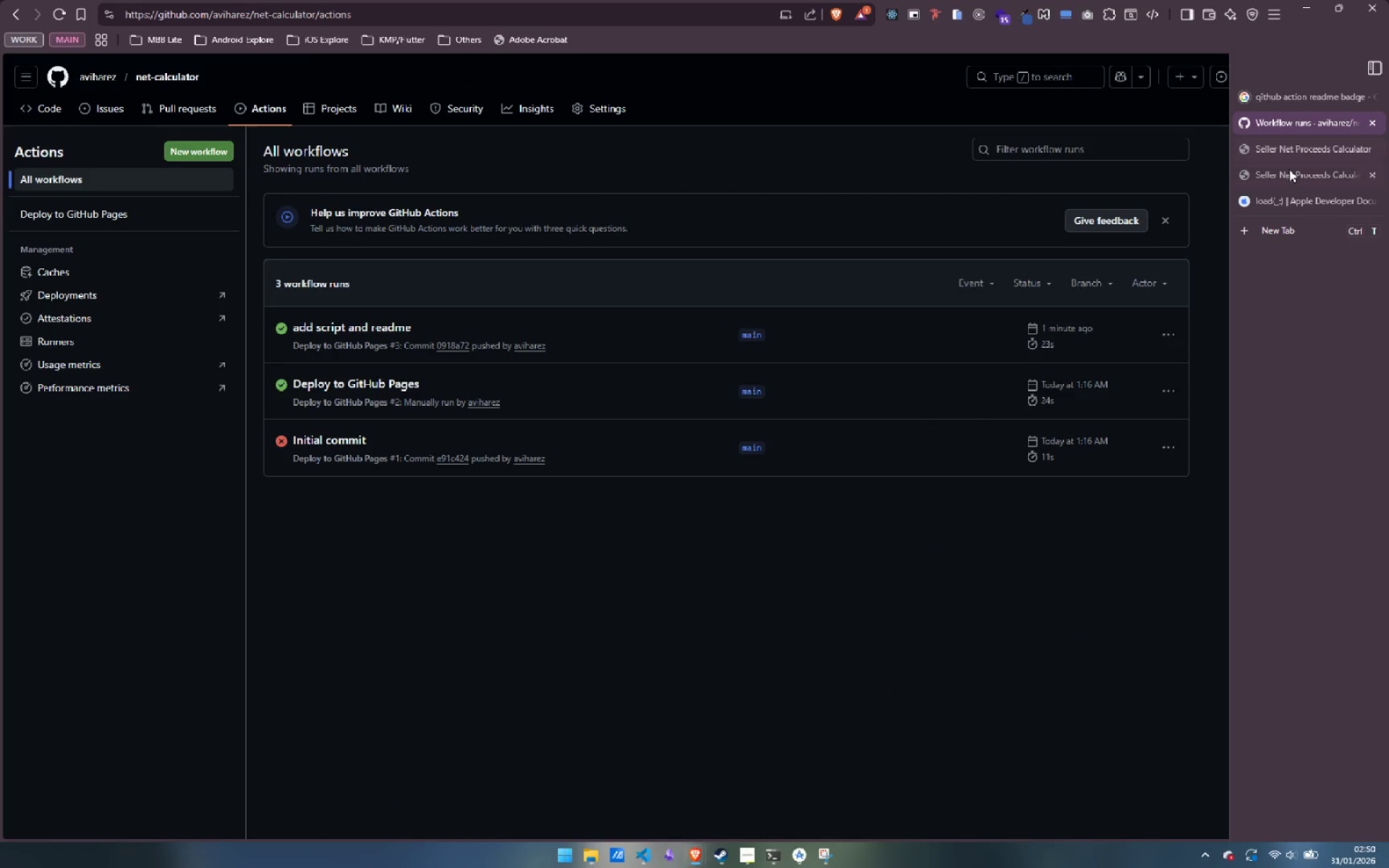 
left_click([1286, 144])
 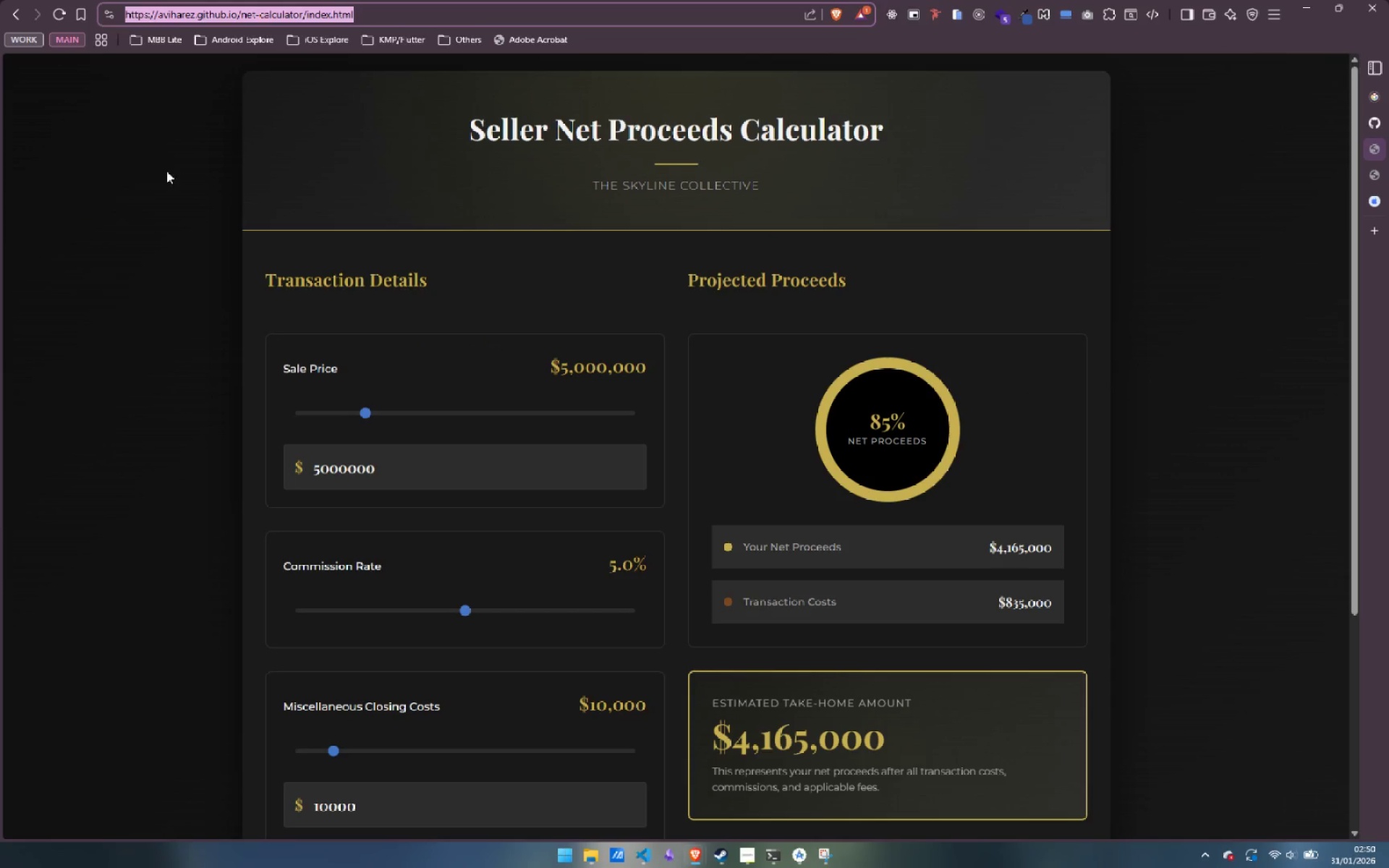 
left_click([145, 159])
 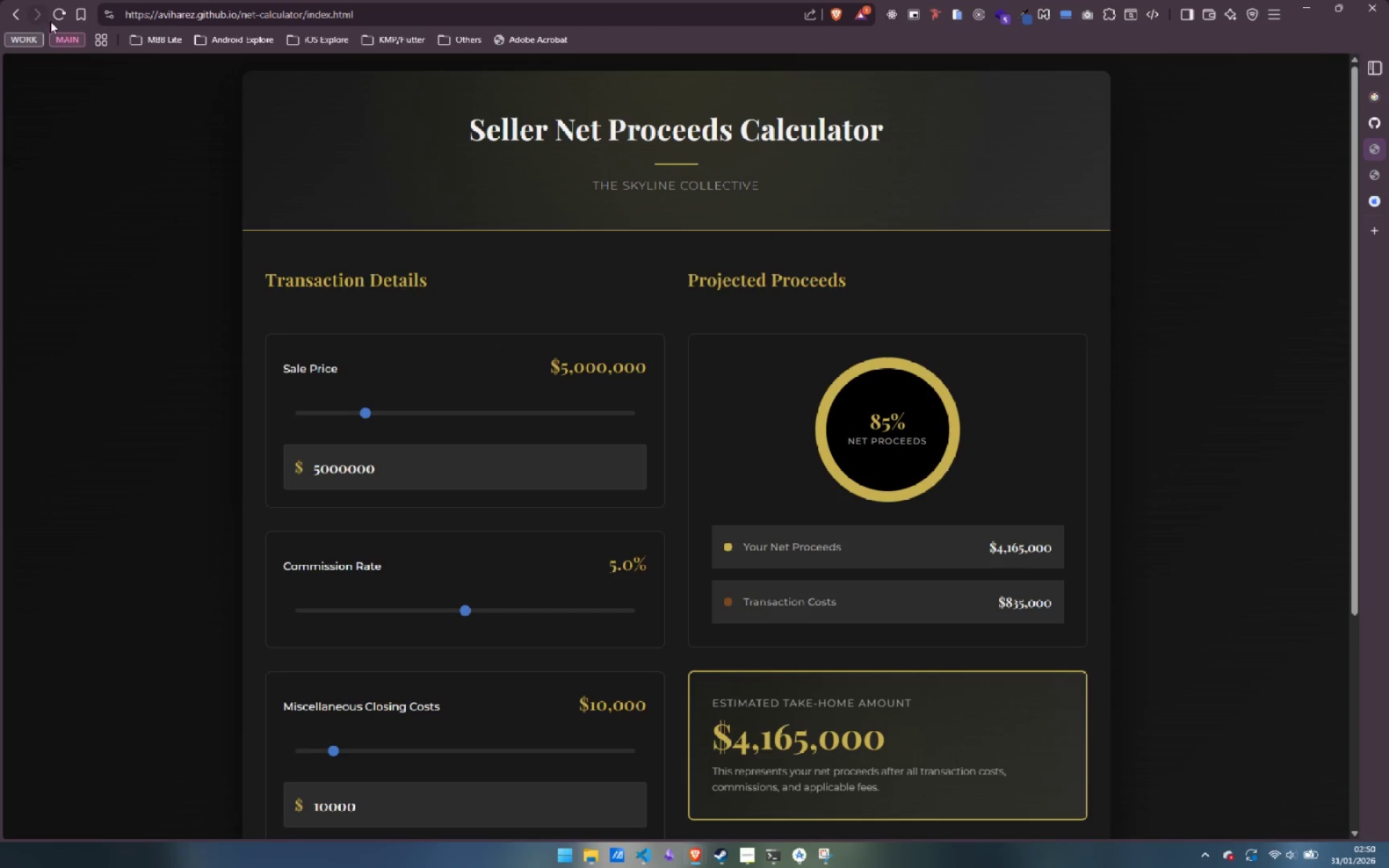 
left_click([56, 16])
 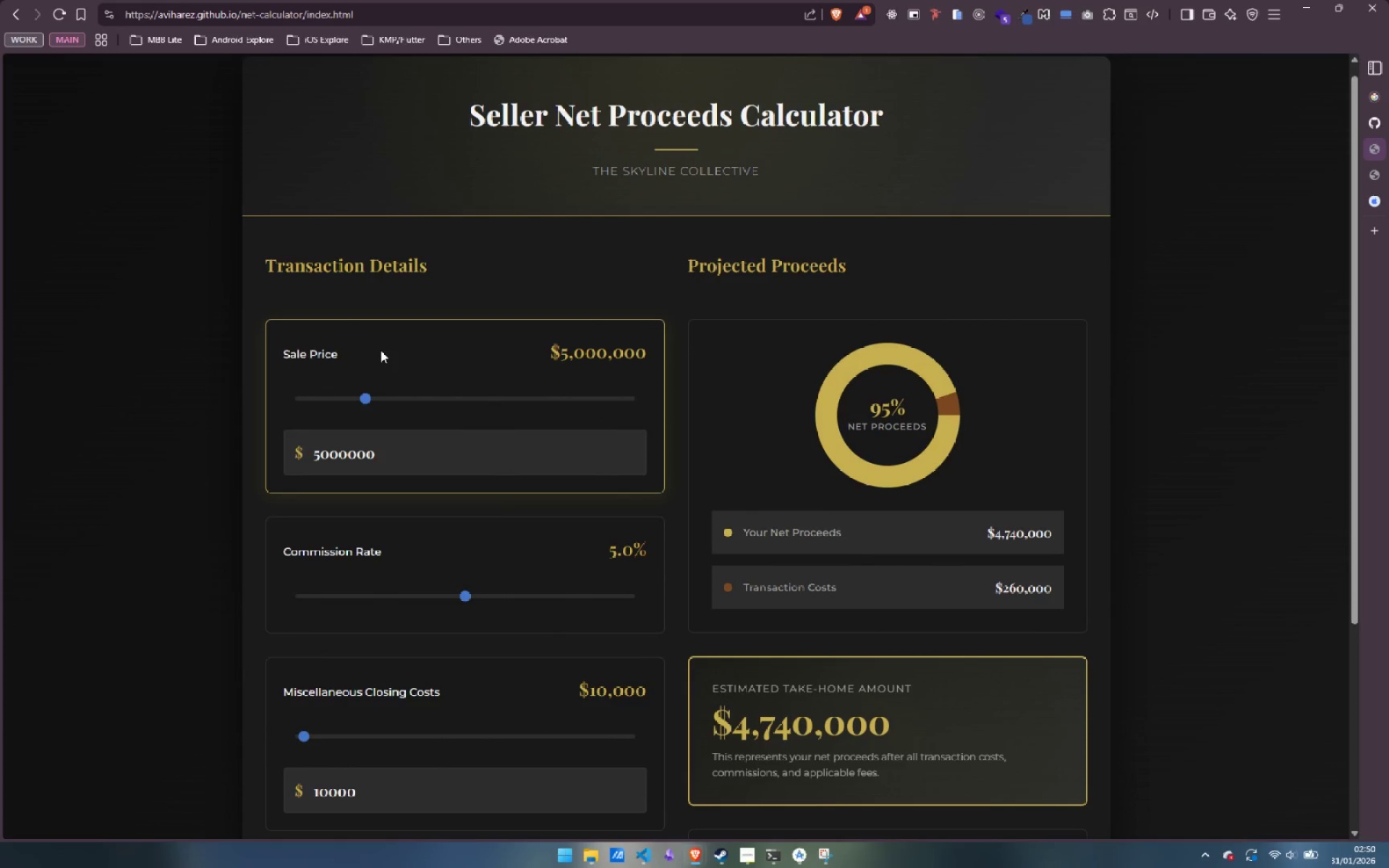 
left_click_drag(start_coordinate=[364, 396], to_coordinate=[301, 405])
 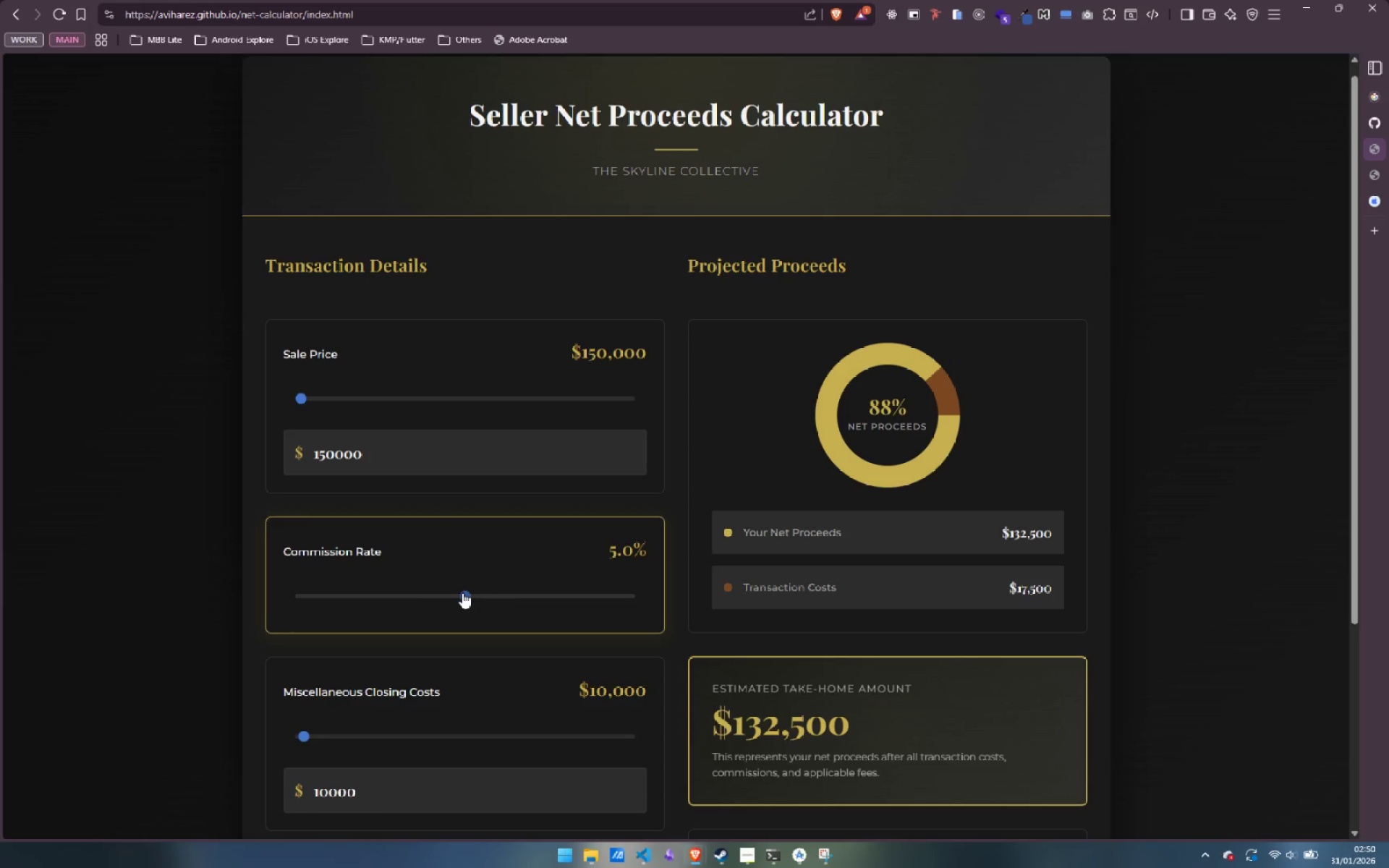 
left_click_drag(start_coordinate=[462, 592], to_coordinate=[623, 601])
 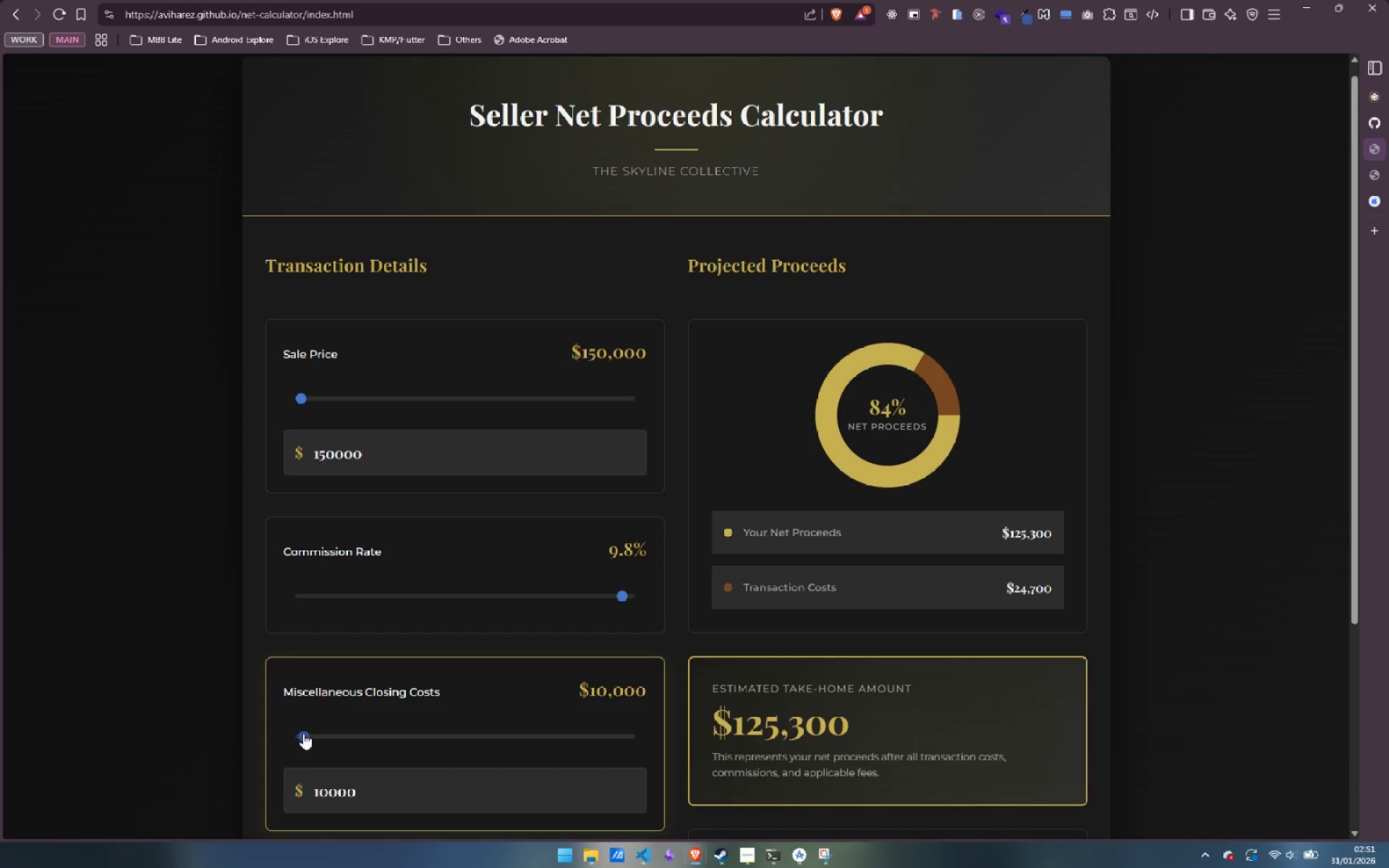 
left_click_drag(start_coordinate=[303, 733], to_coordinate=[315, 737])
 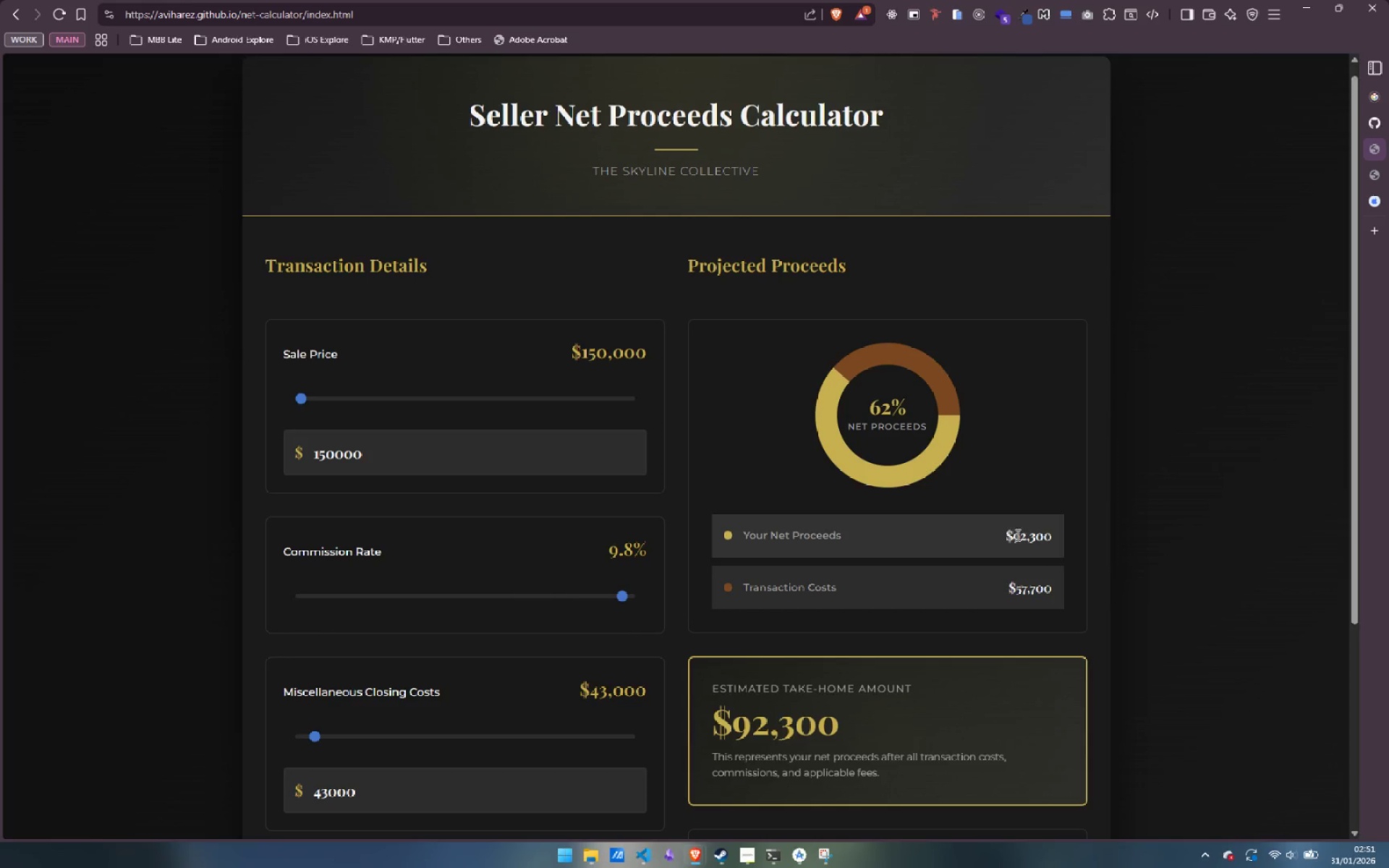 
scroll: coordinate [905, 704], scroll_direction: down, amount: 2.0
 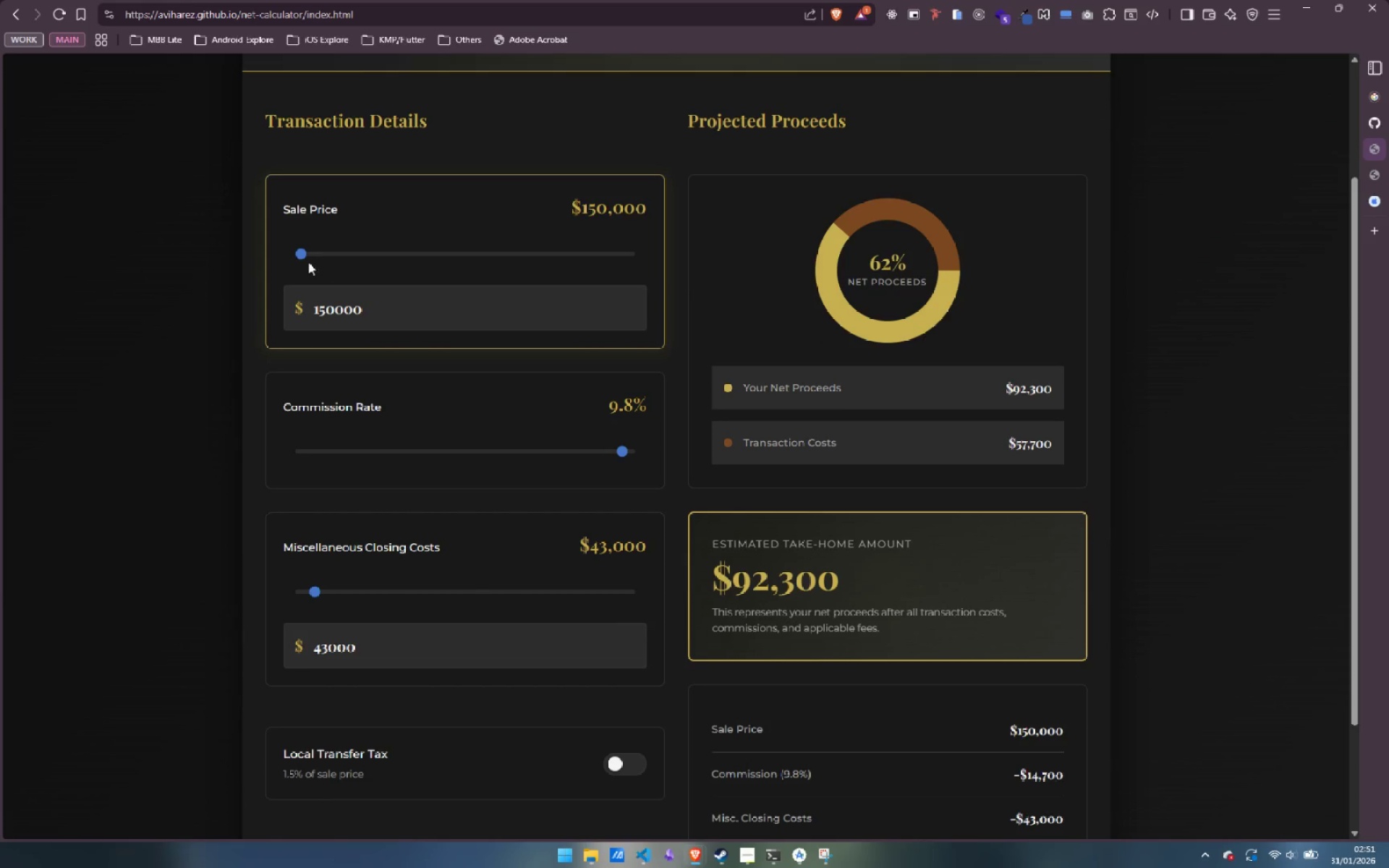 
left_click_drag(start_coordinate=[301, 255], to_coordinate=[316, 255])
 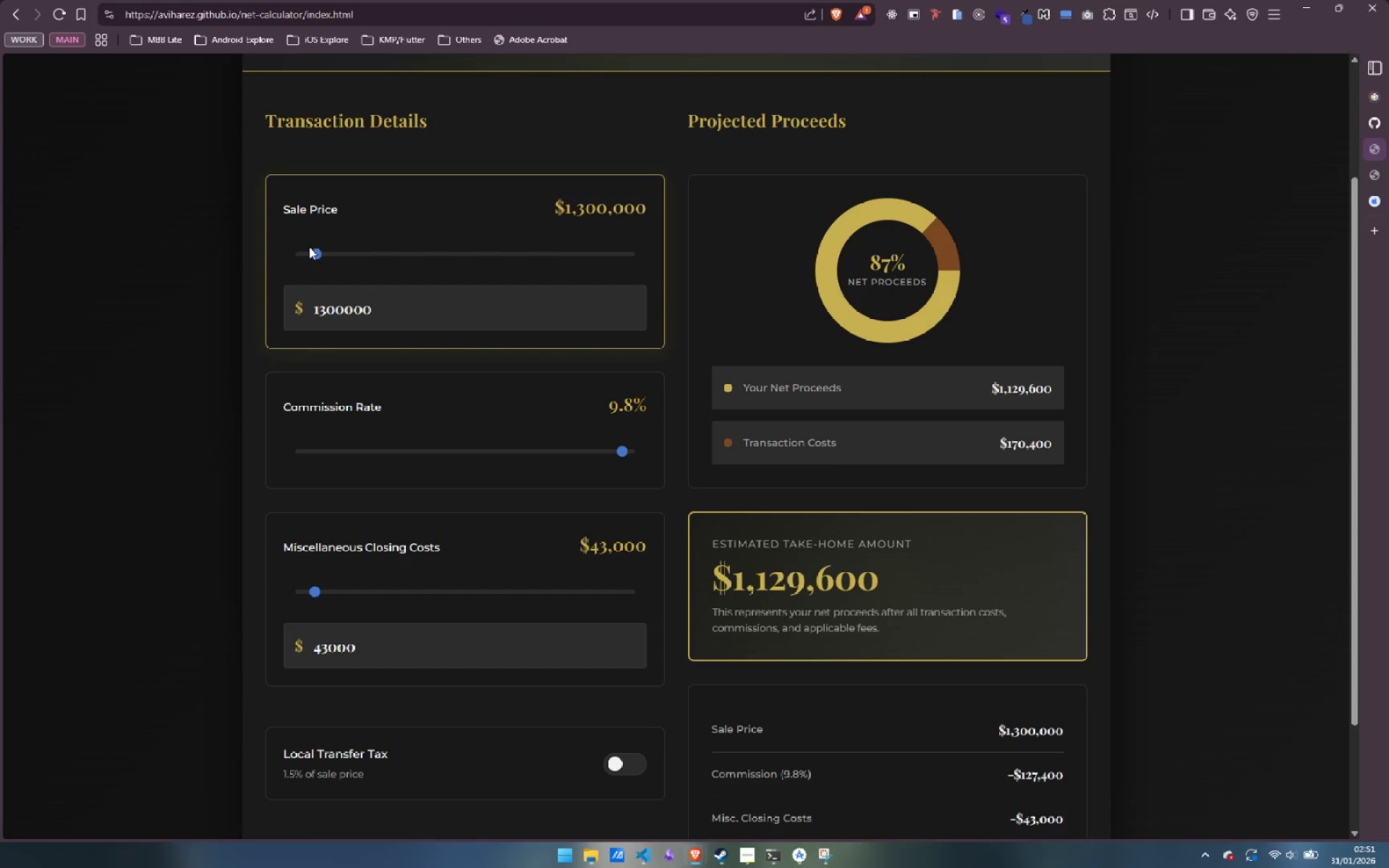 
left_click_drag(start_coordinate=[316, 258], to_coordinate=[309, 256])
 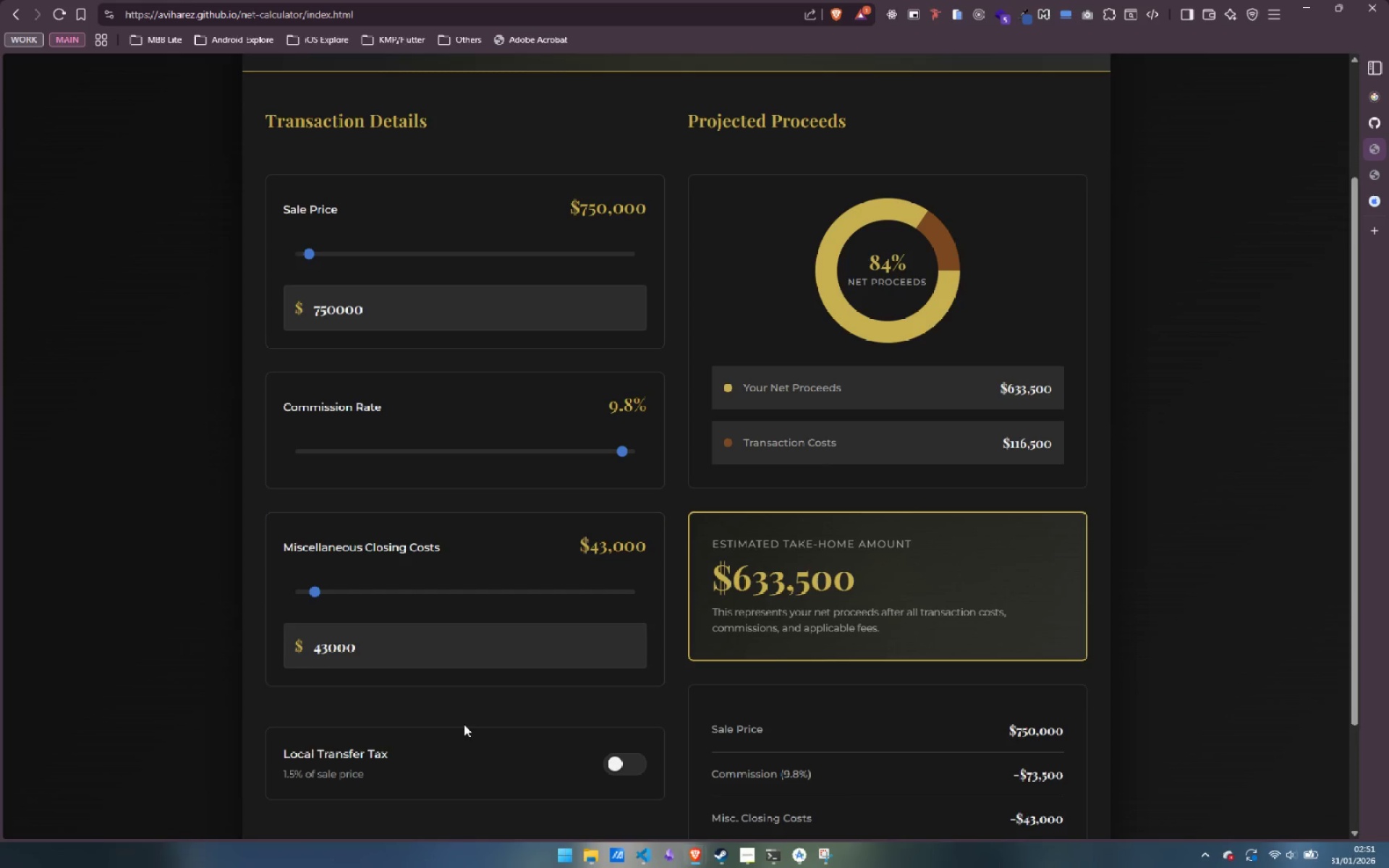 
left_click([747, 850])